 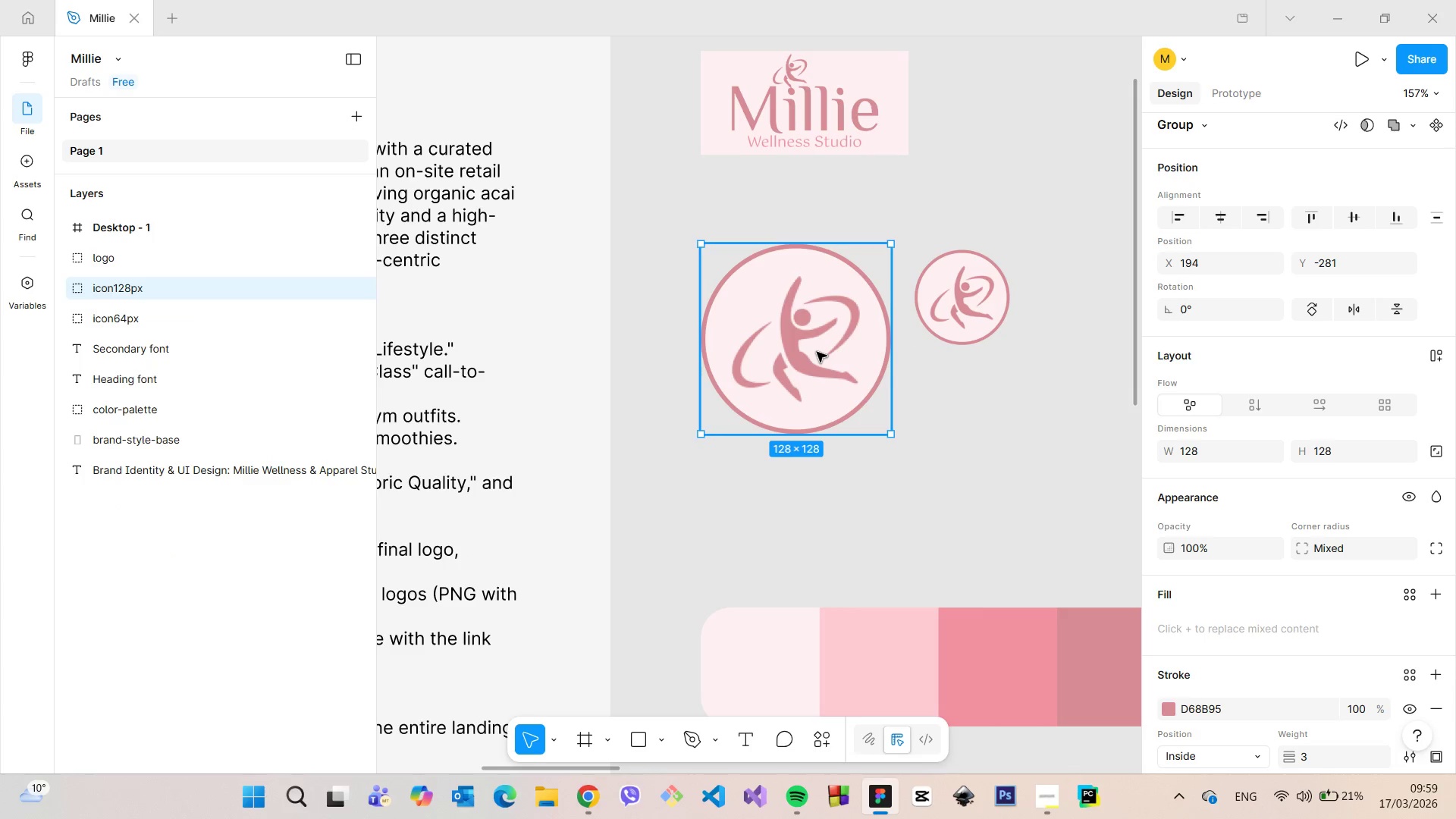 
left_click([959, 303])
 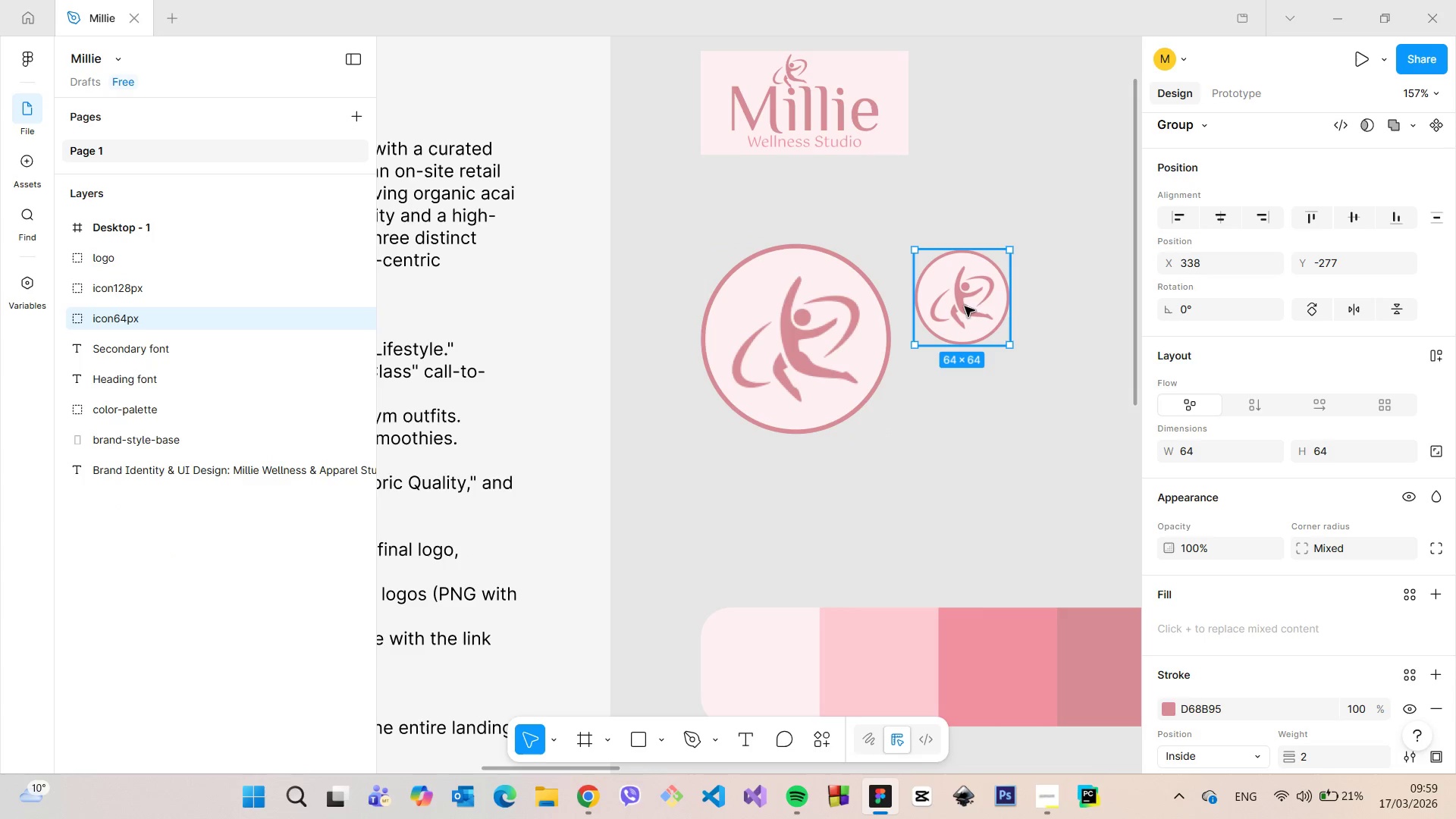 
left_click_drag(start_coordinate=[965, 306], to_coordinate=[975, 297])
 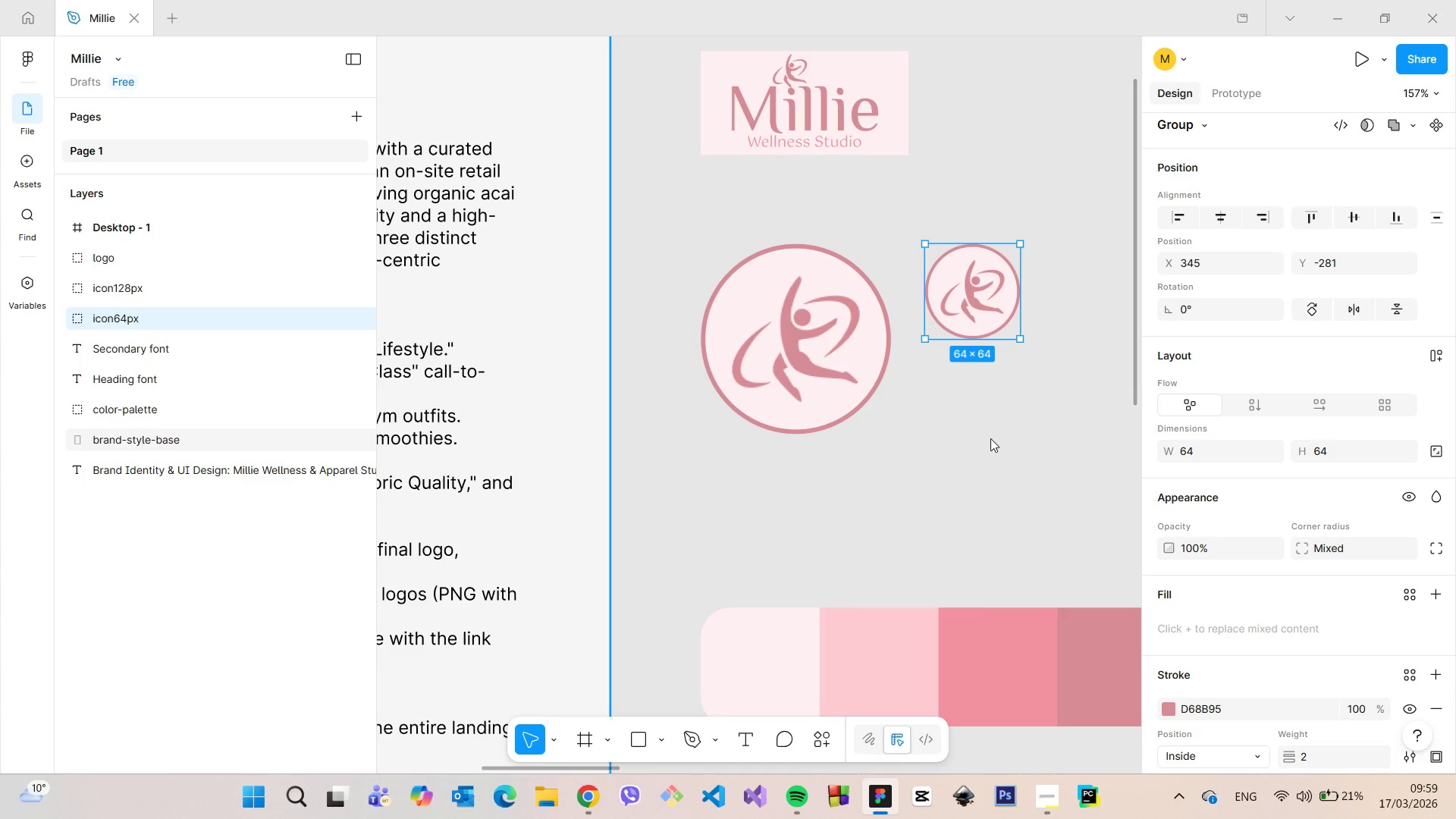 
left_click([990, 438])
 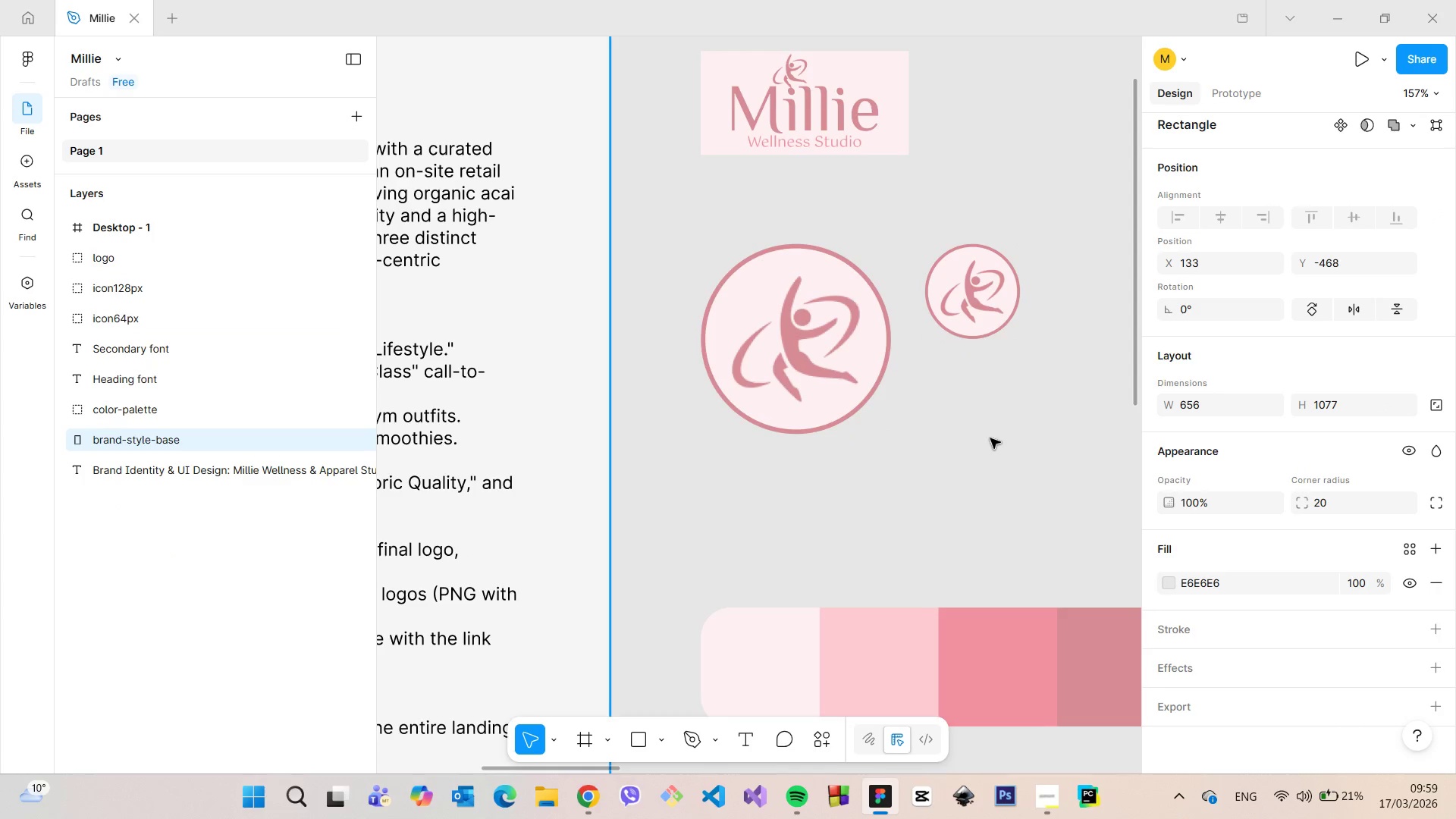 
scroll: coordinate [990, 438], scroll_direction: down, amount: 5.0
 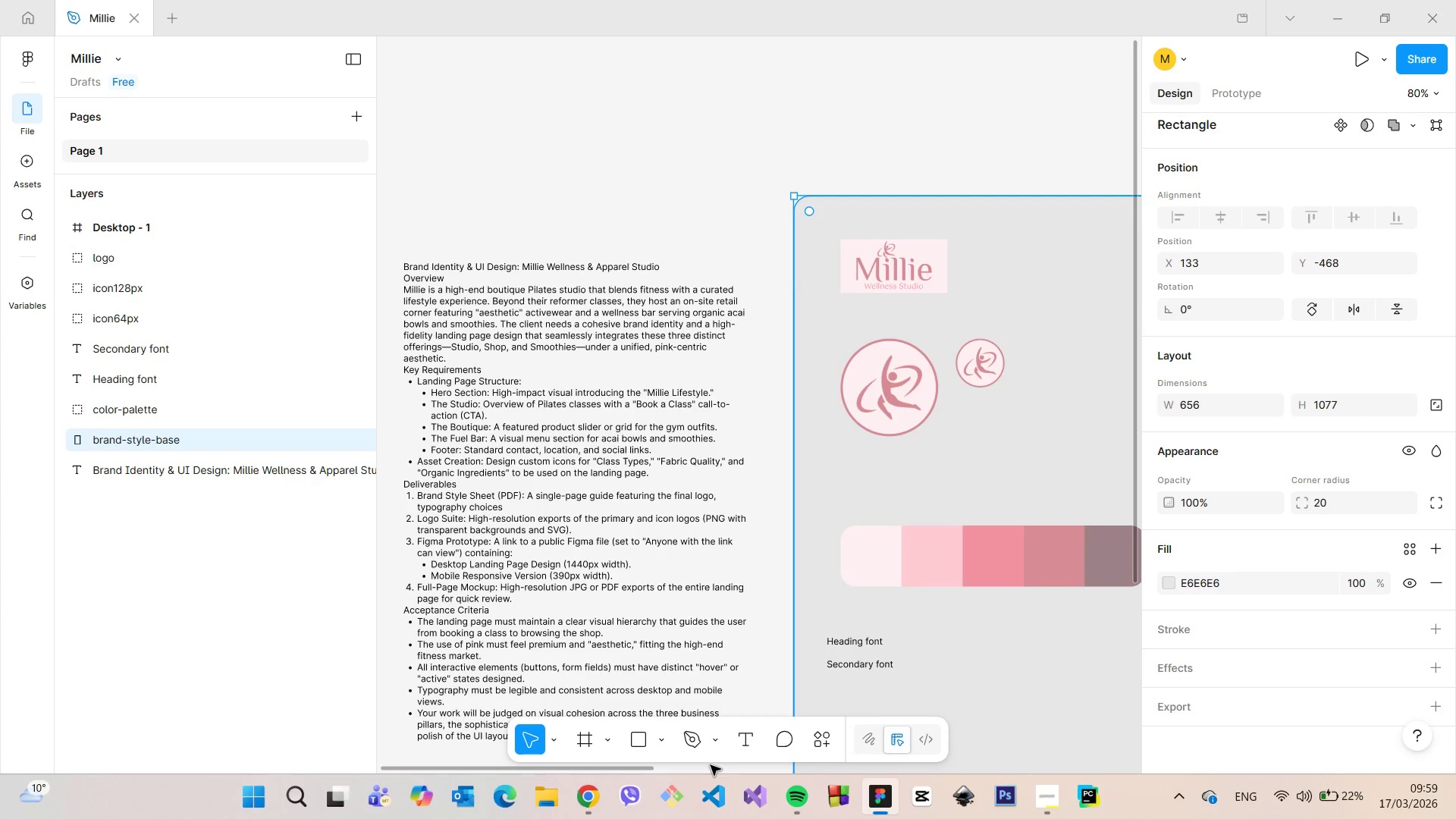 
left_click_drag(start_coordinate=[640, 770], to_coordinate=[737, 774])
 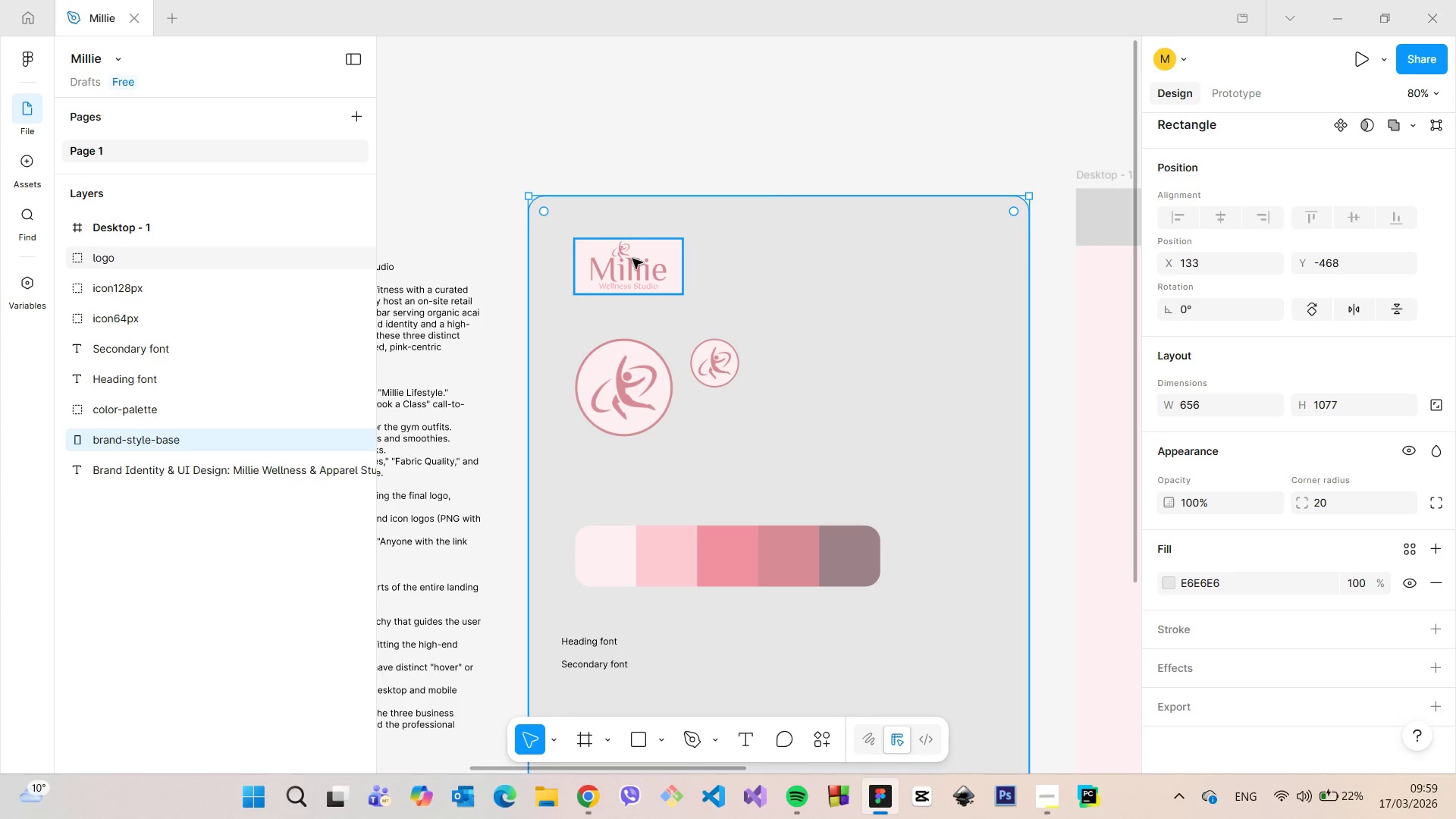 
left_click([633, 259])
 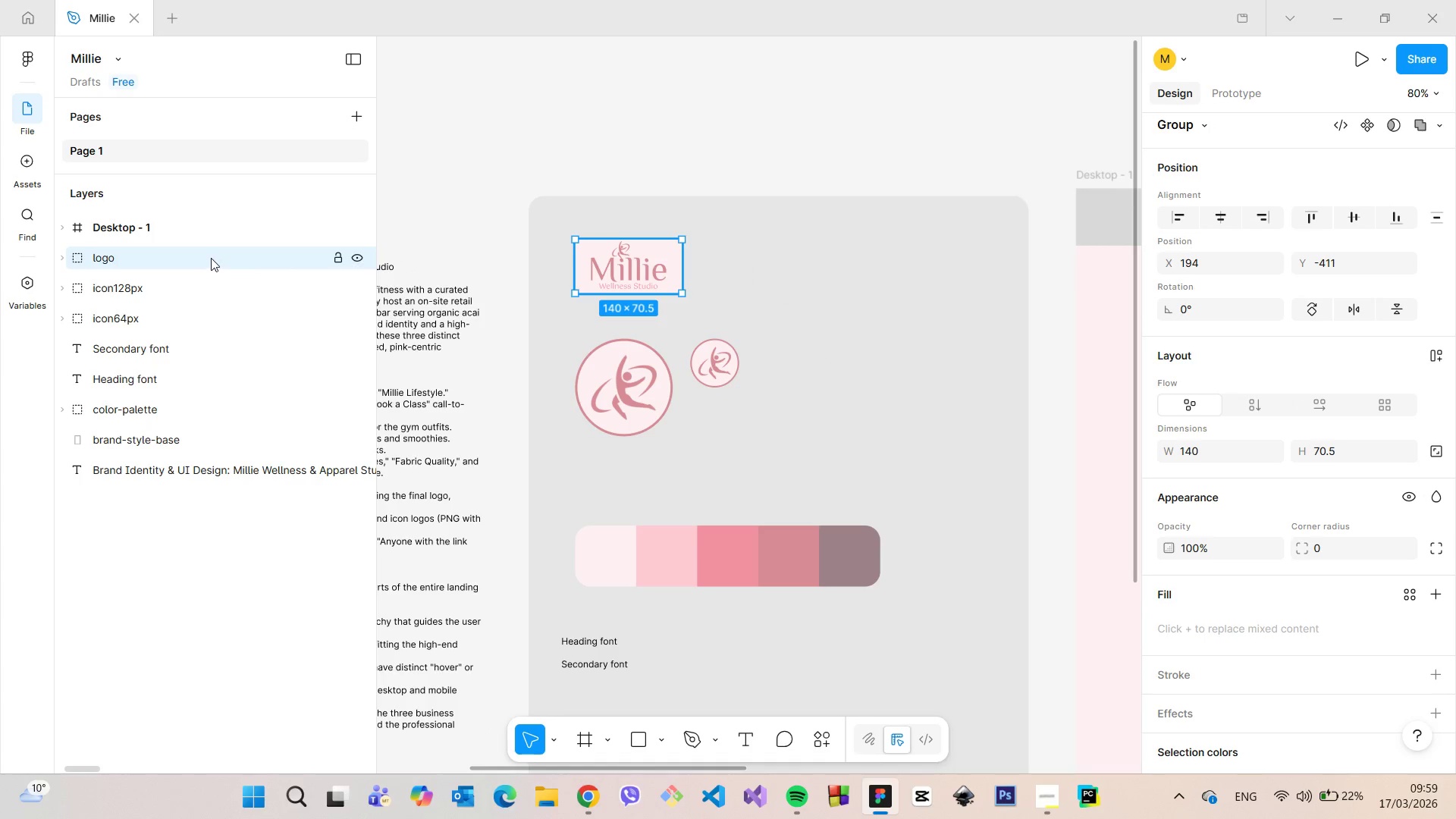 
double_click([209, 256])
 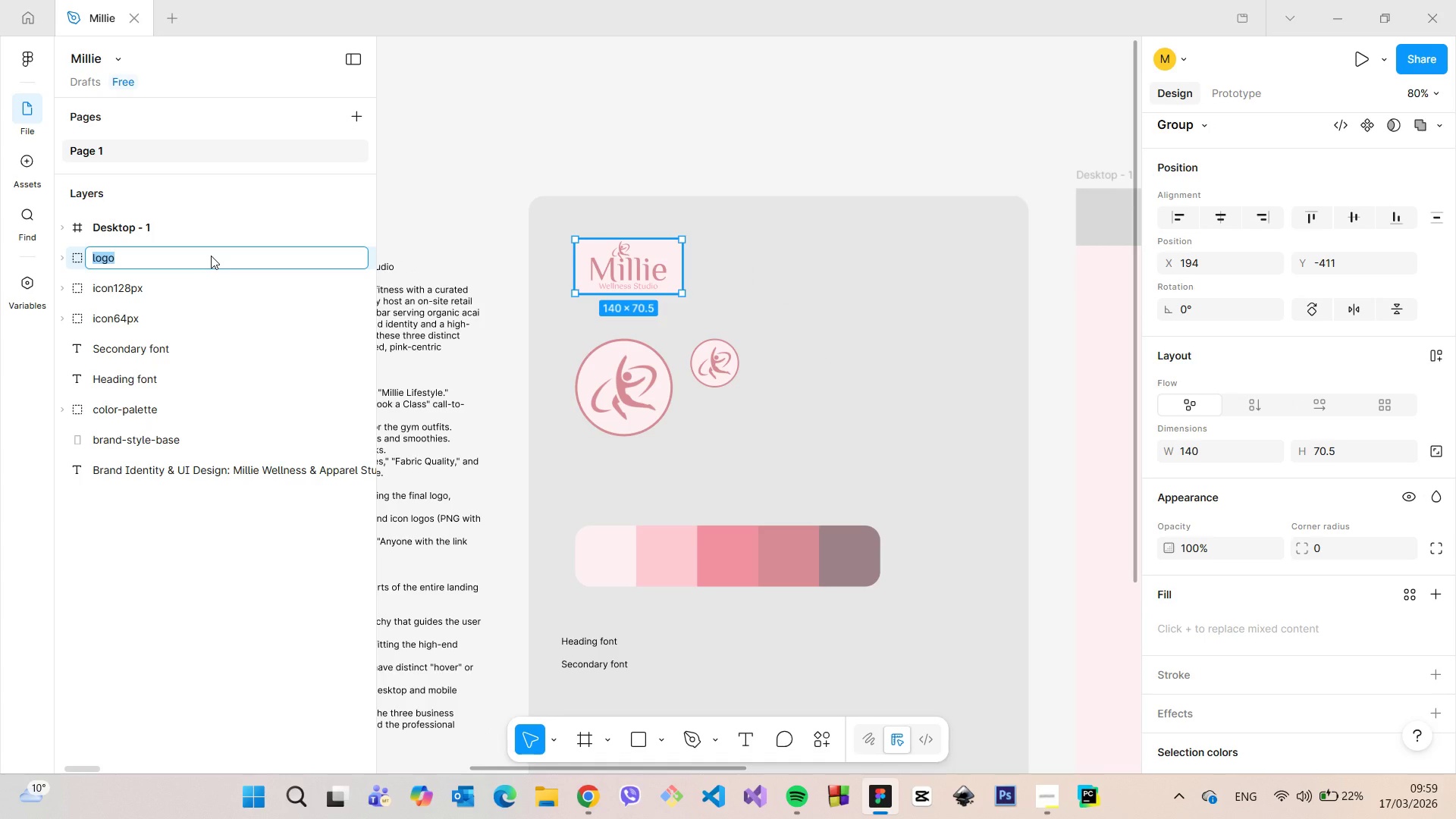 
left_click([211, 256])
 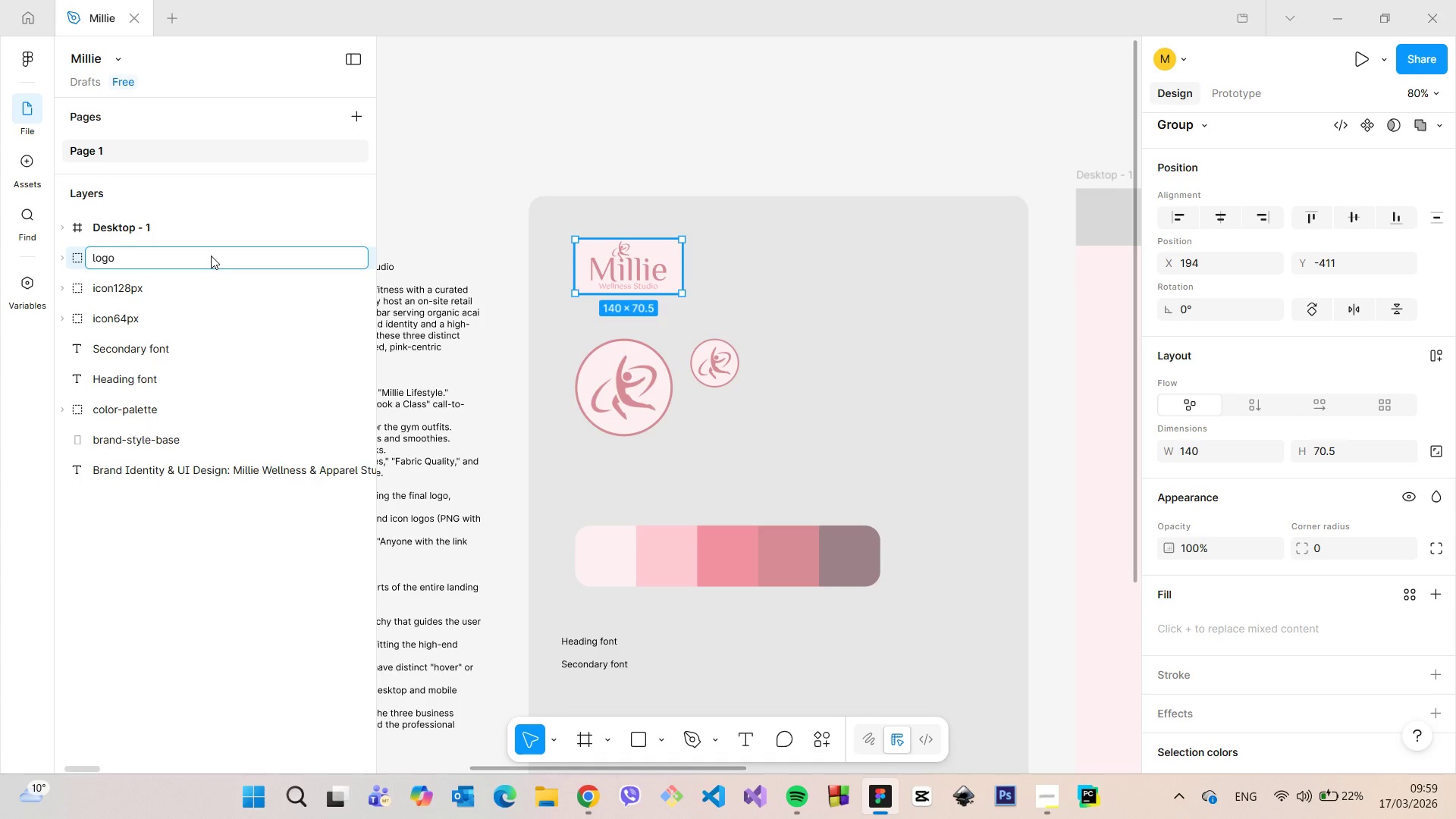 
type(1)
key(Backspace)
type(70x12)
key(Backspace)
type(40)
 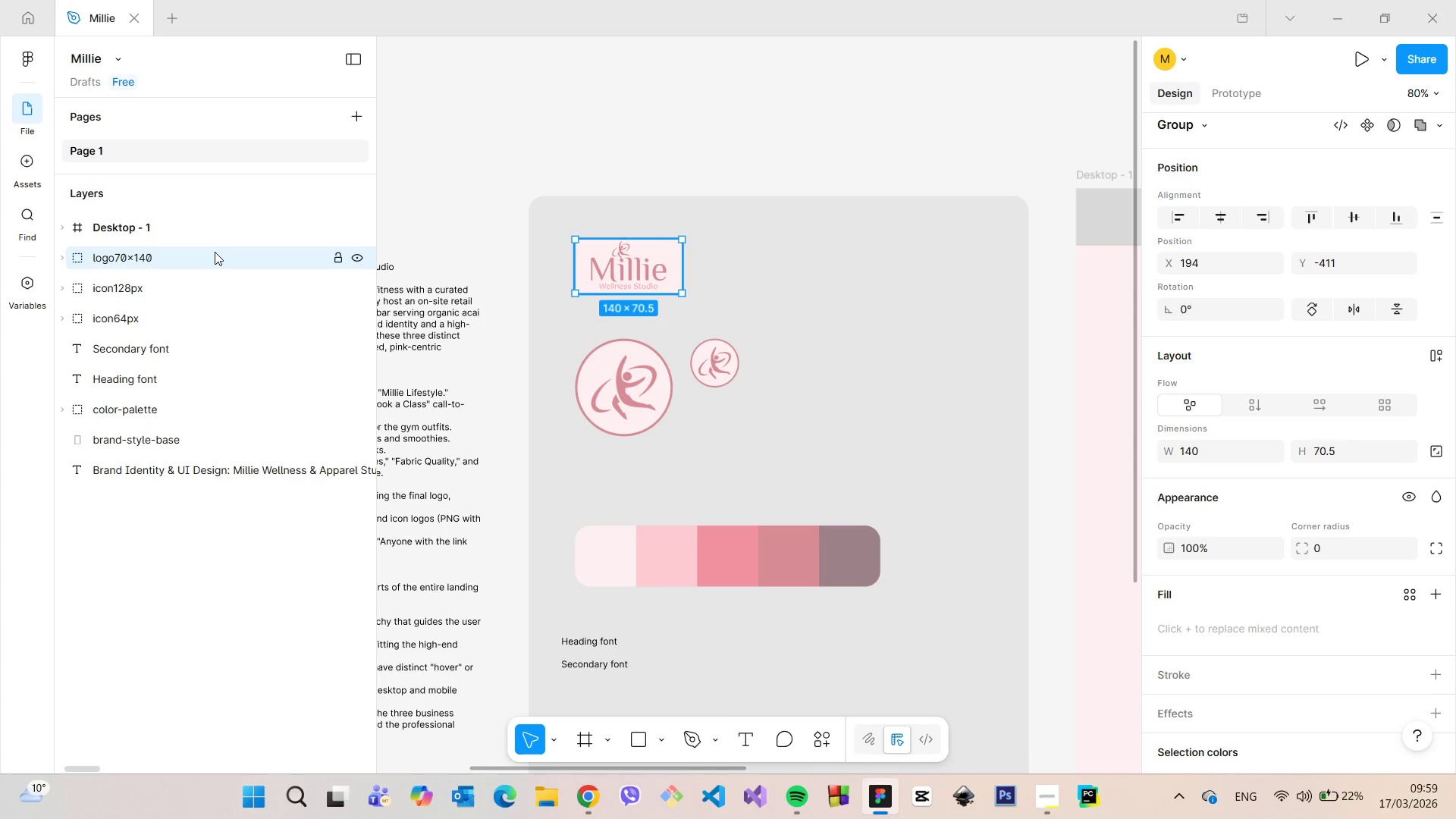 
key(Enter)
 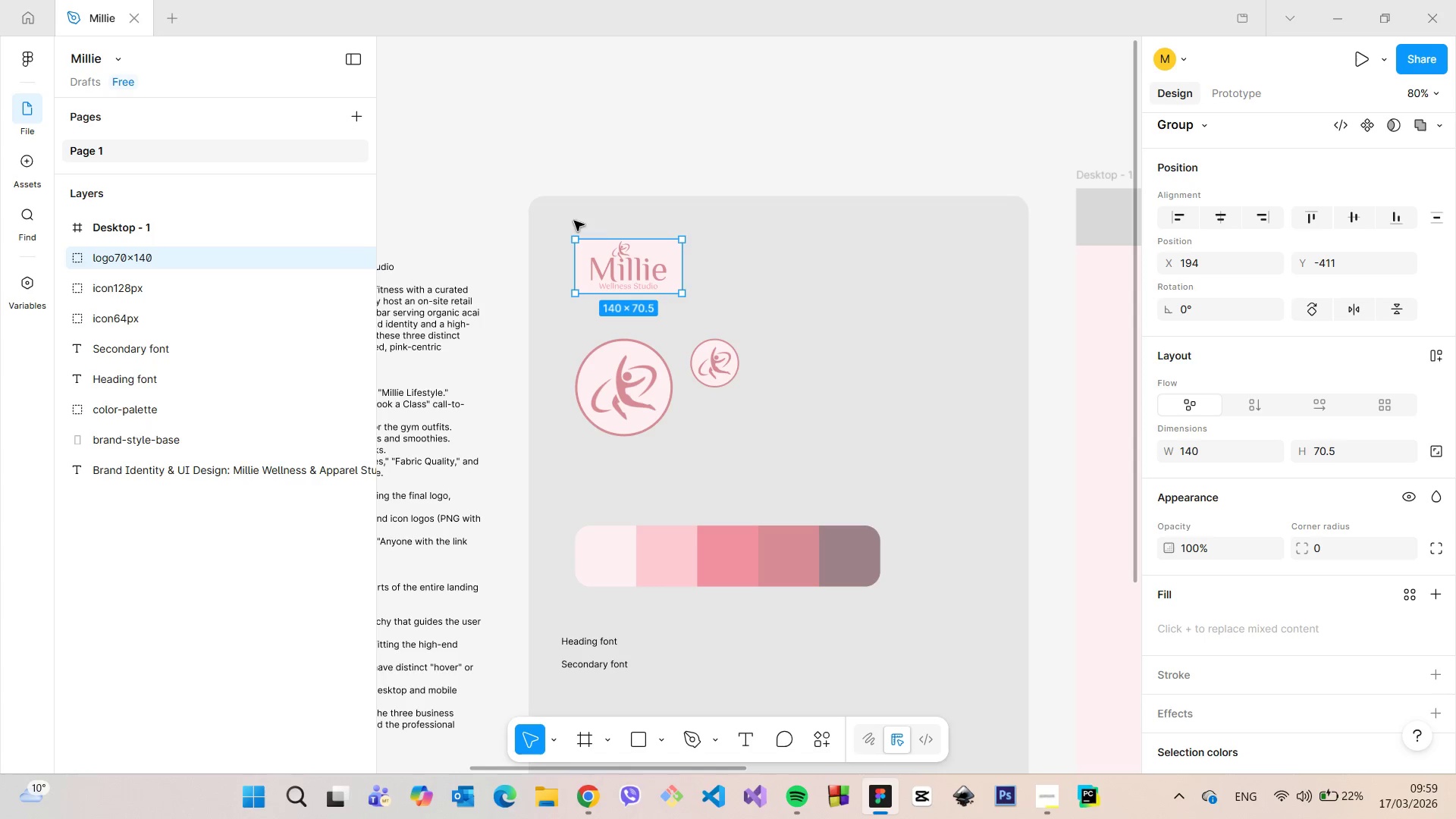 
scroll: coordinate [636, 228], scroll_direction: up, amount: 9.0
 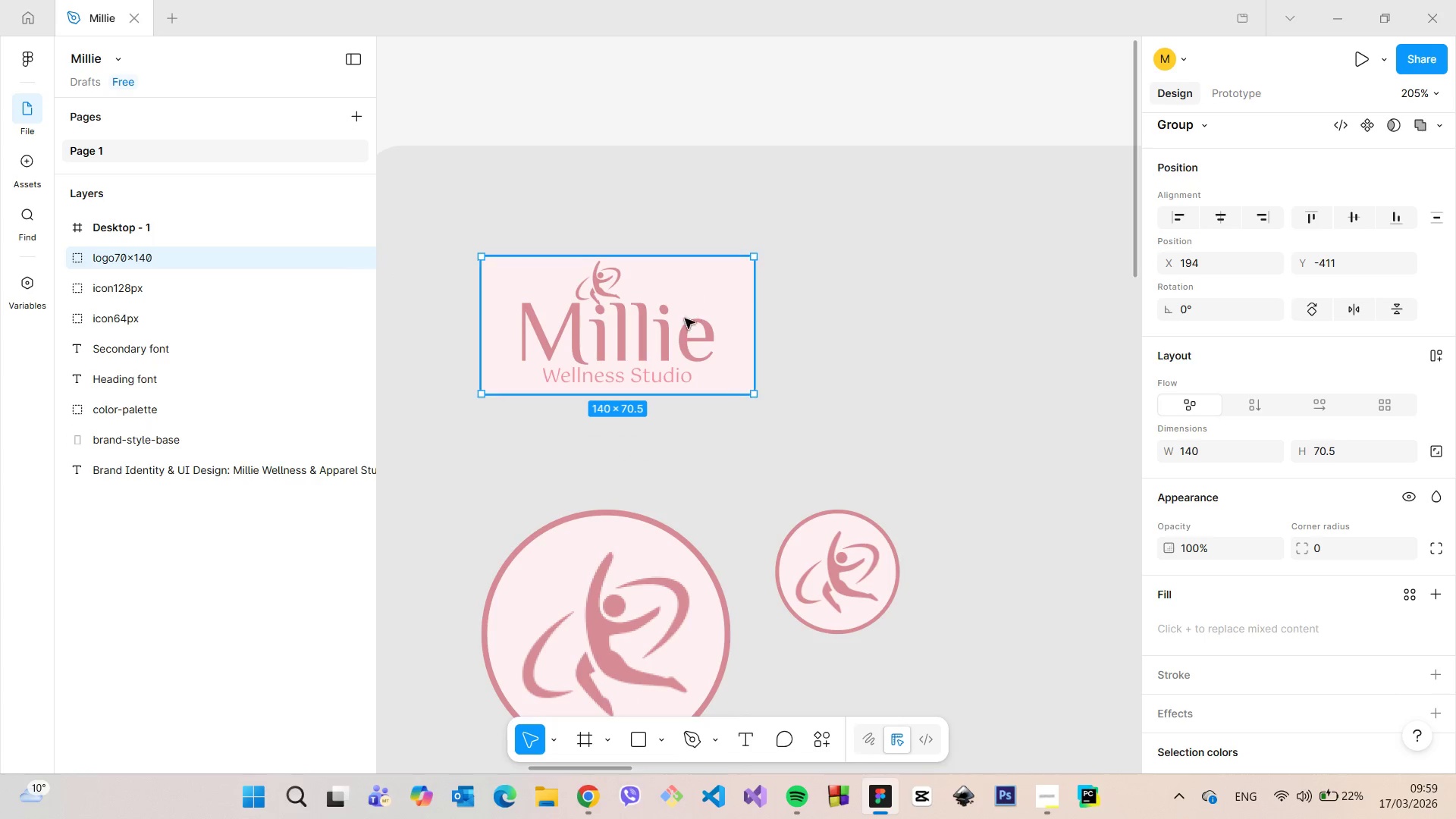 
left_click_drag(start_coordinate=[652, 318], to_coordinate=[949, 320])
 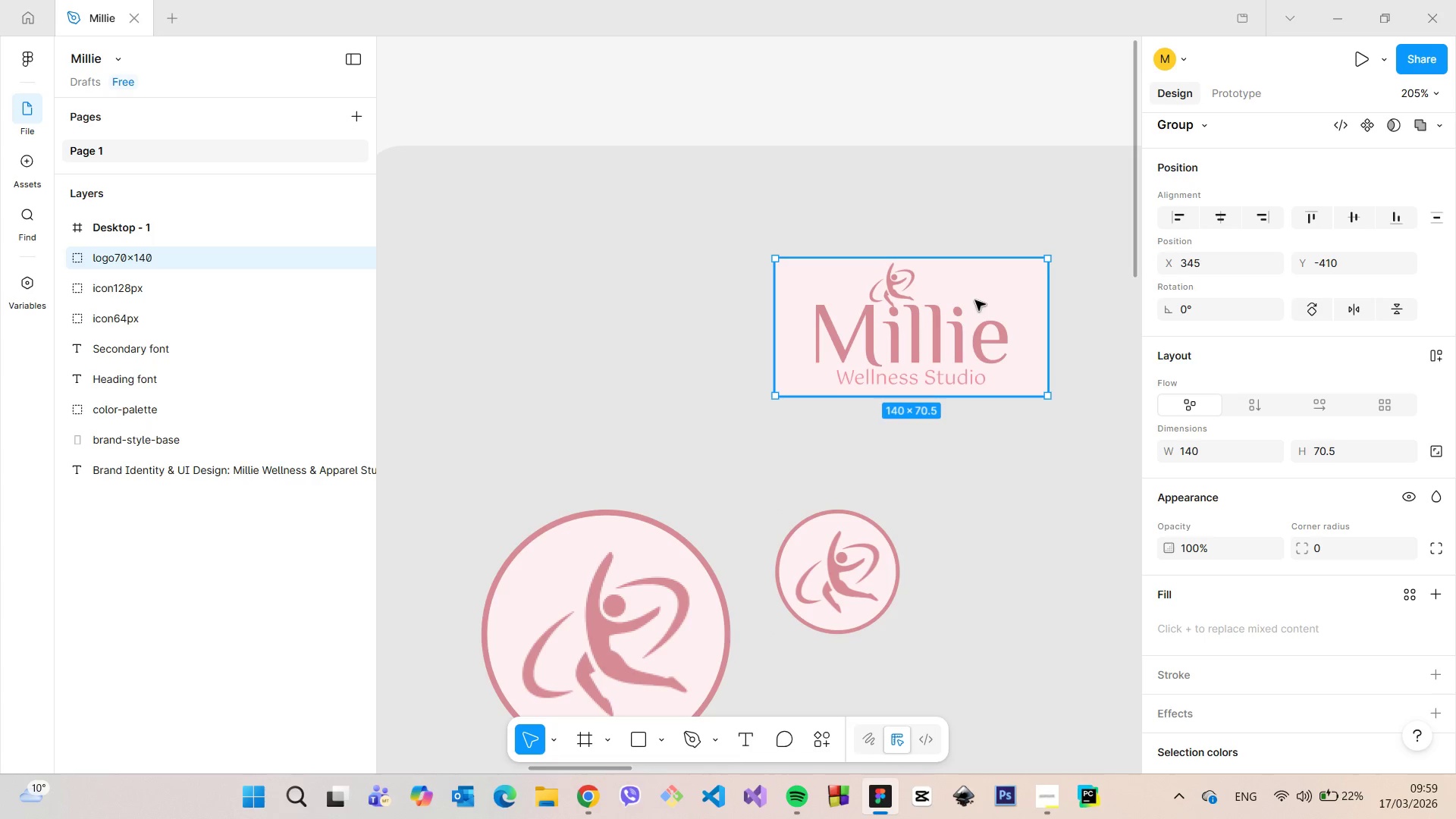 
scroll: coordinate [980, 300], scroll_direction: down, amount: 4.0
 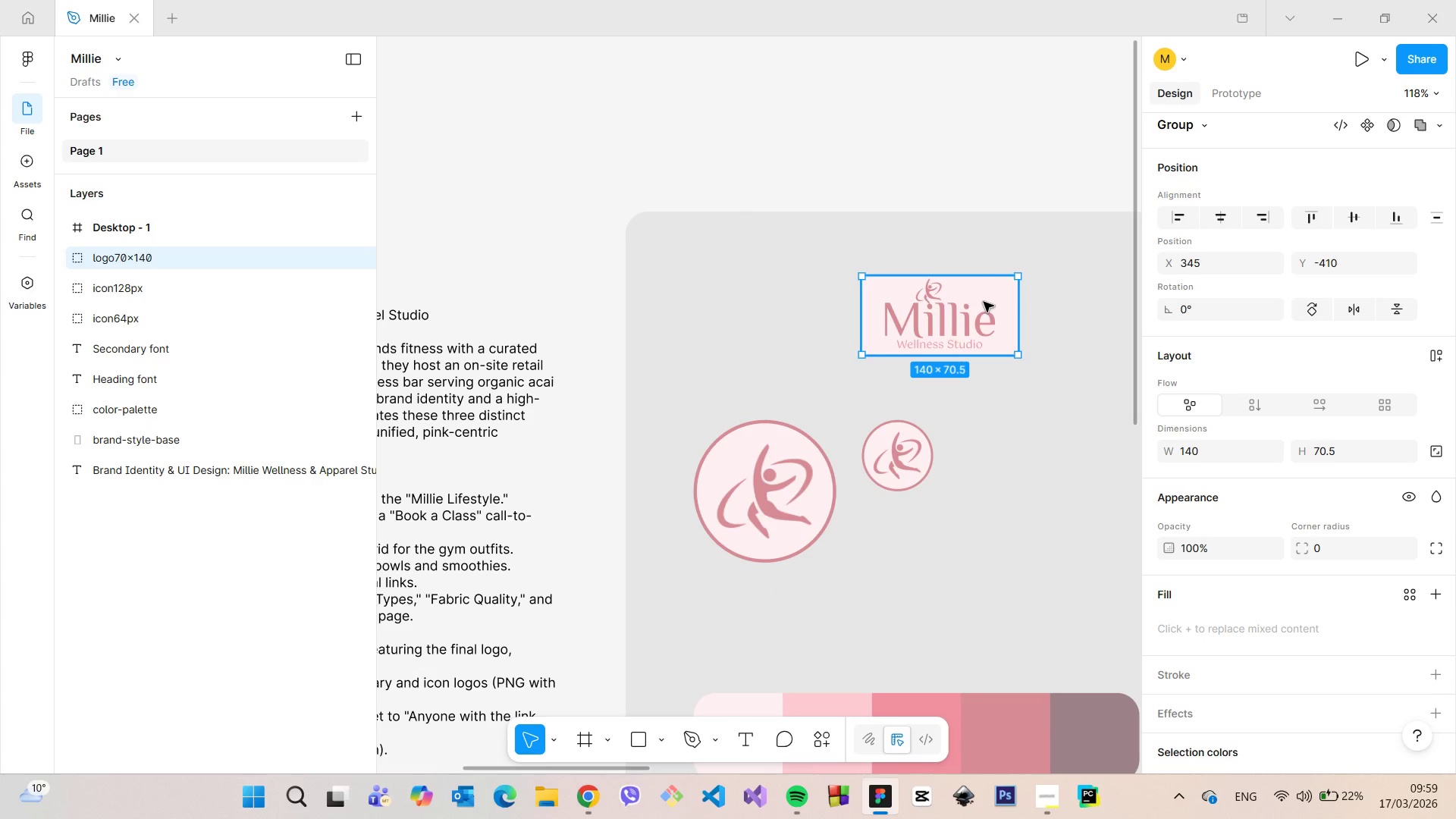 
hold_key(key=AltLeft, duration=1.5)
left_click_drag(start_coordinate=[984, 303], to_coordinate=[783, 303])
 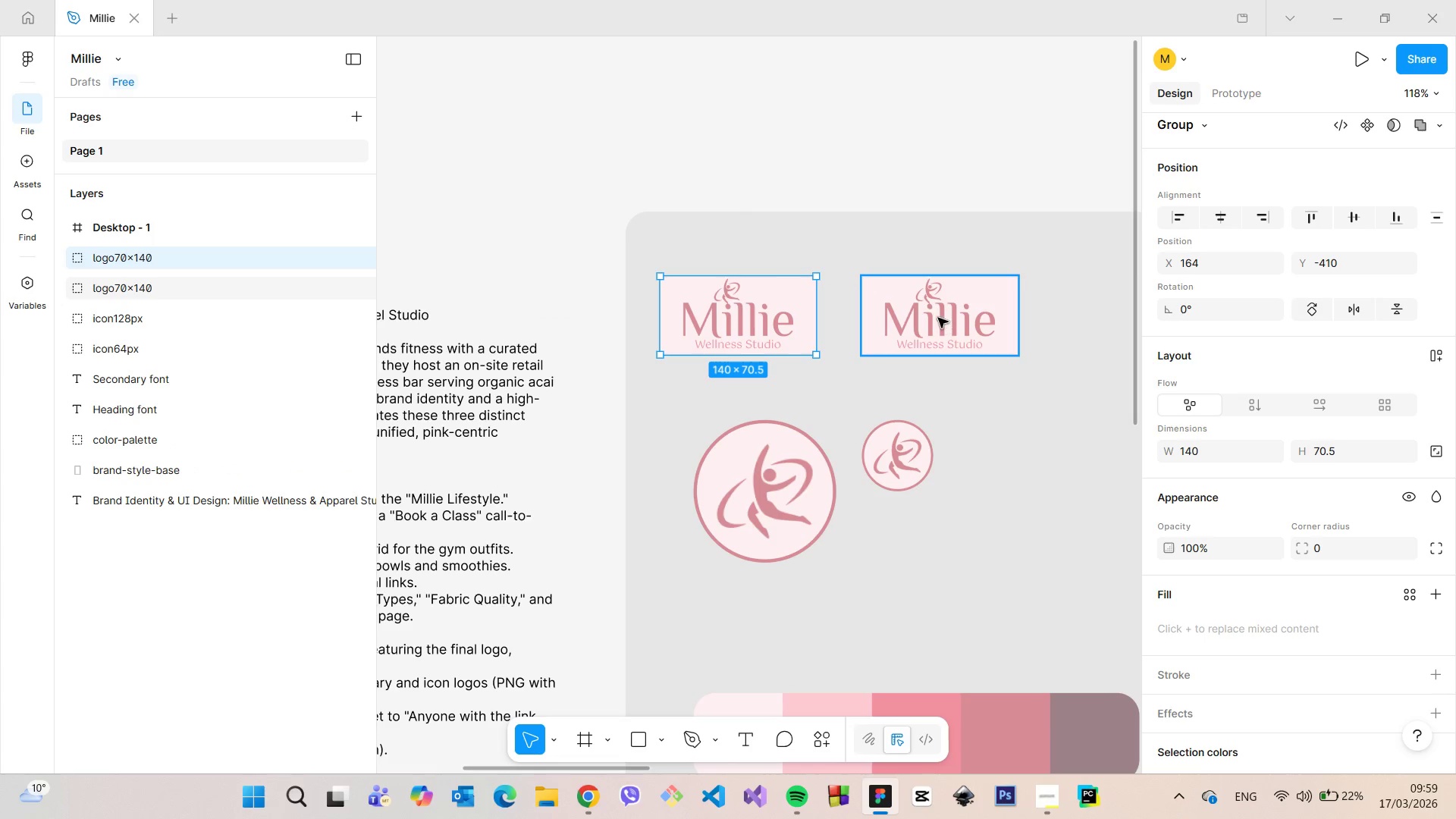 
hold_key(key=AltLeft, duration=0.31)
 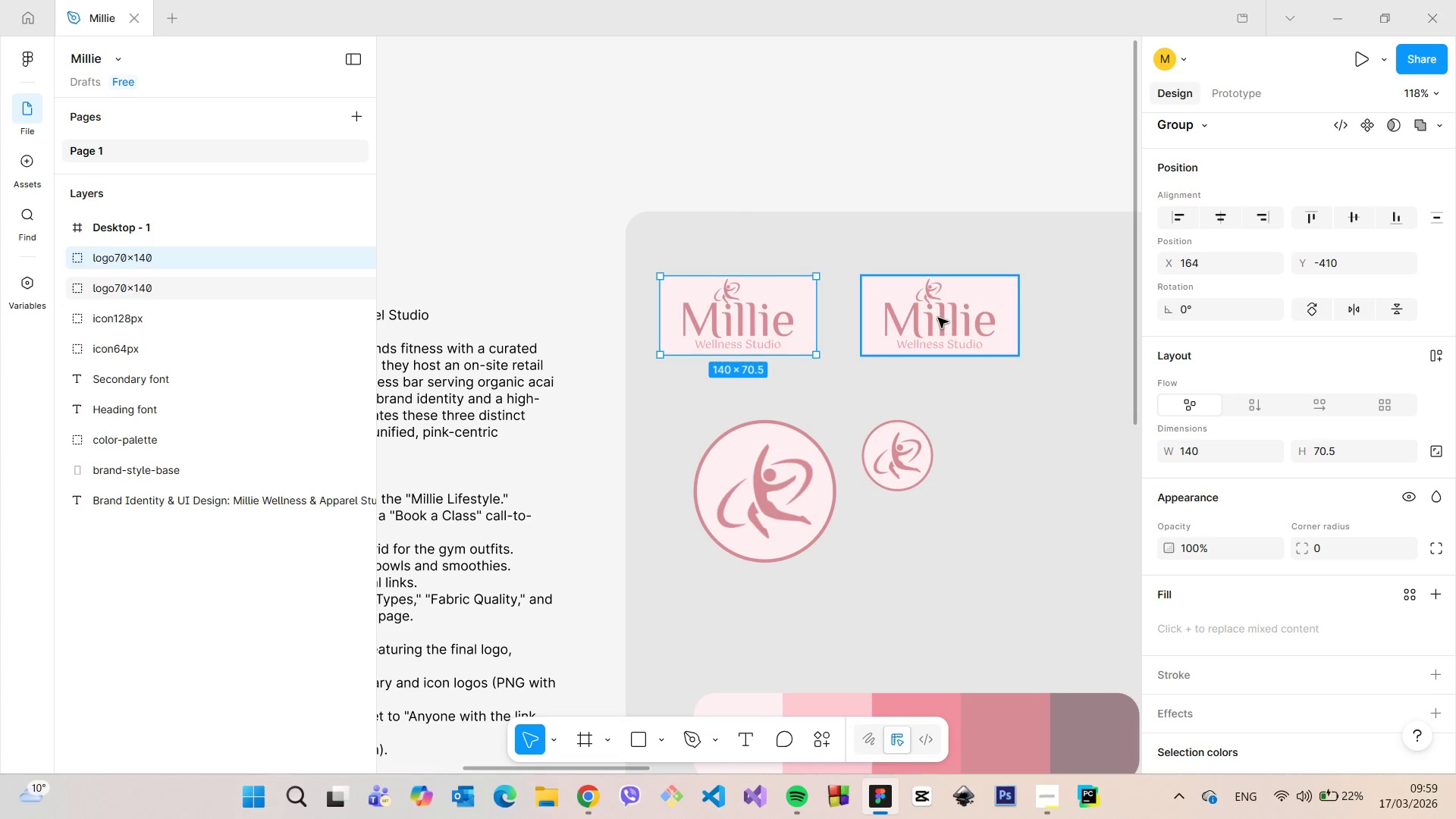 
left_click([938, 318])
 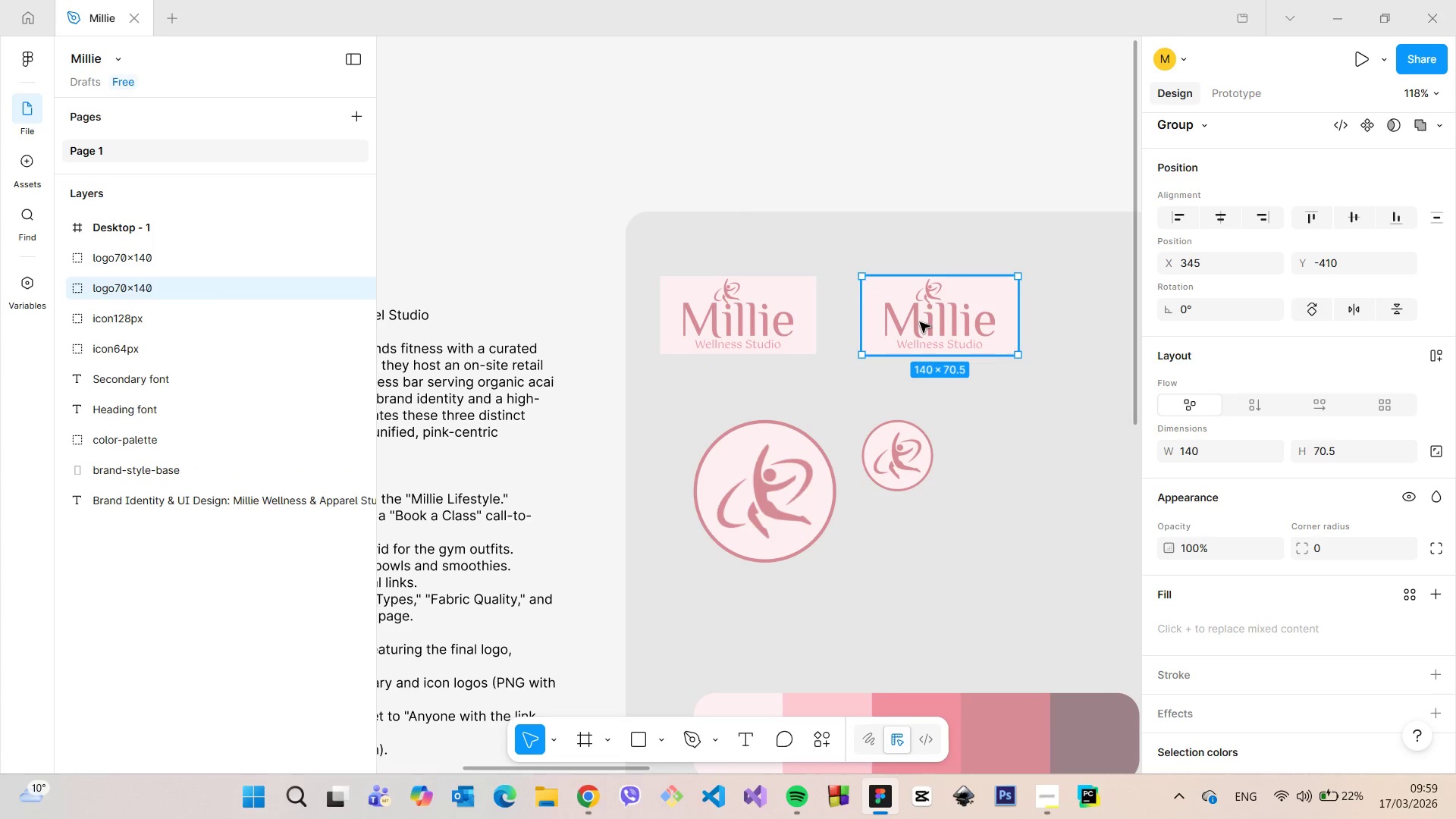 
left_click_drag(start_coordinate=[922, 322], to_coordinate=[996, 326])
 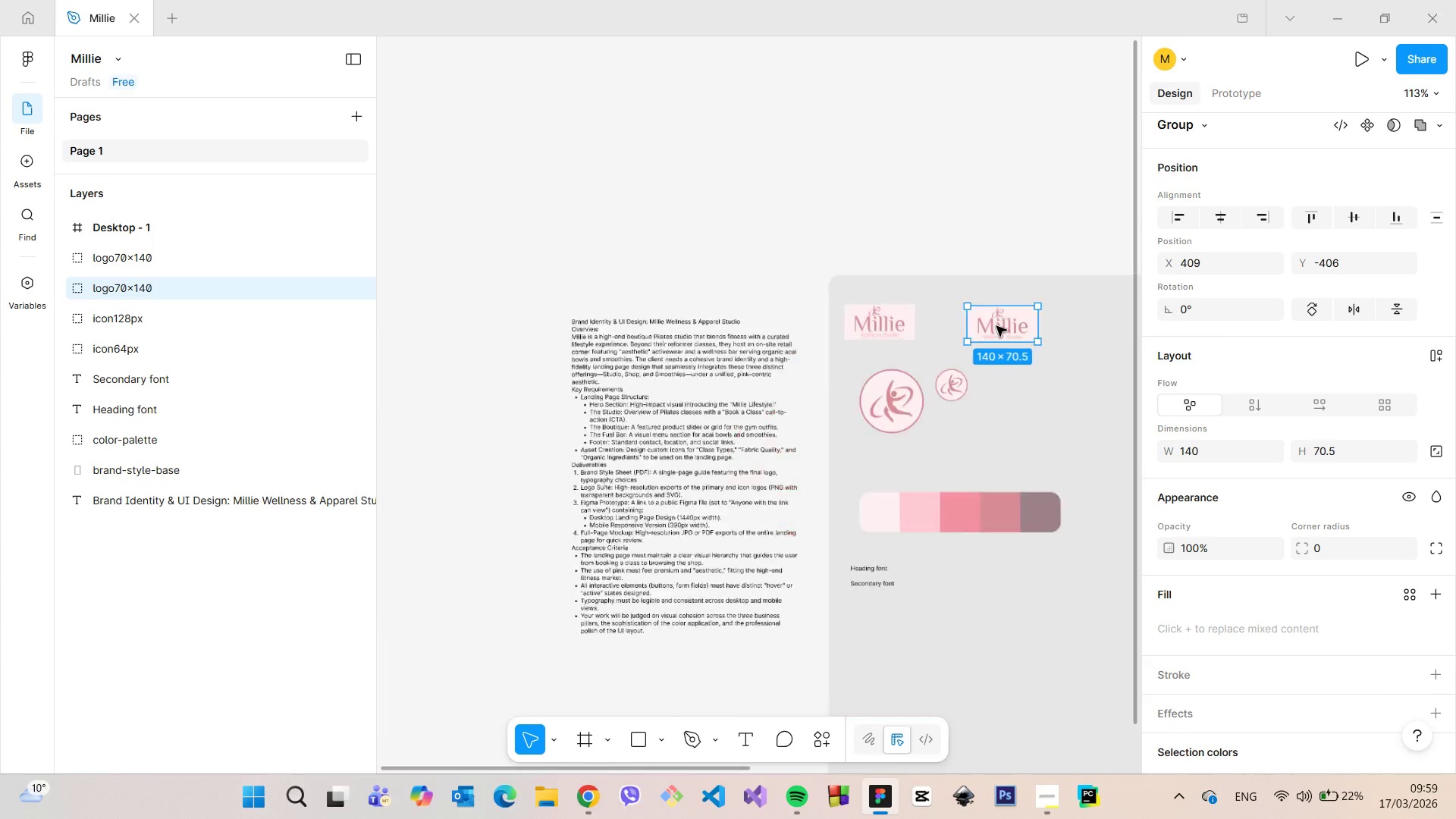 
scroll: coordinate [996, 326], scroll_direction: down, amount: 6.0
 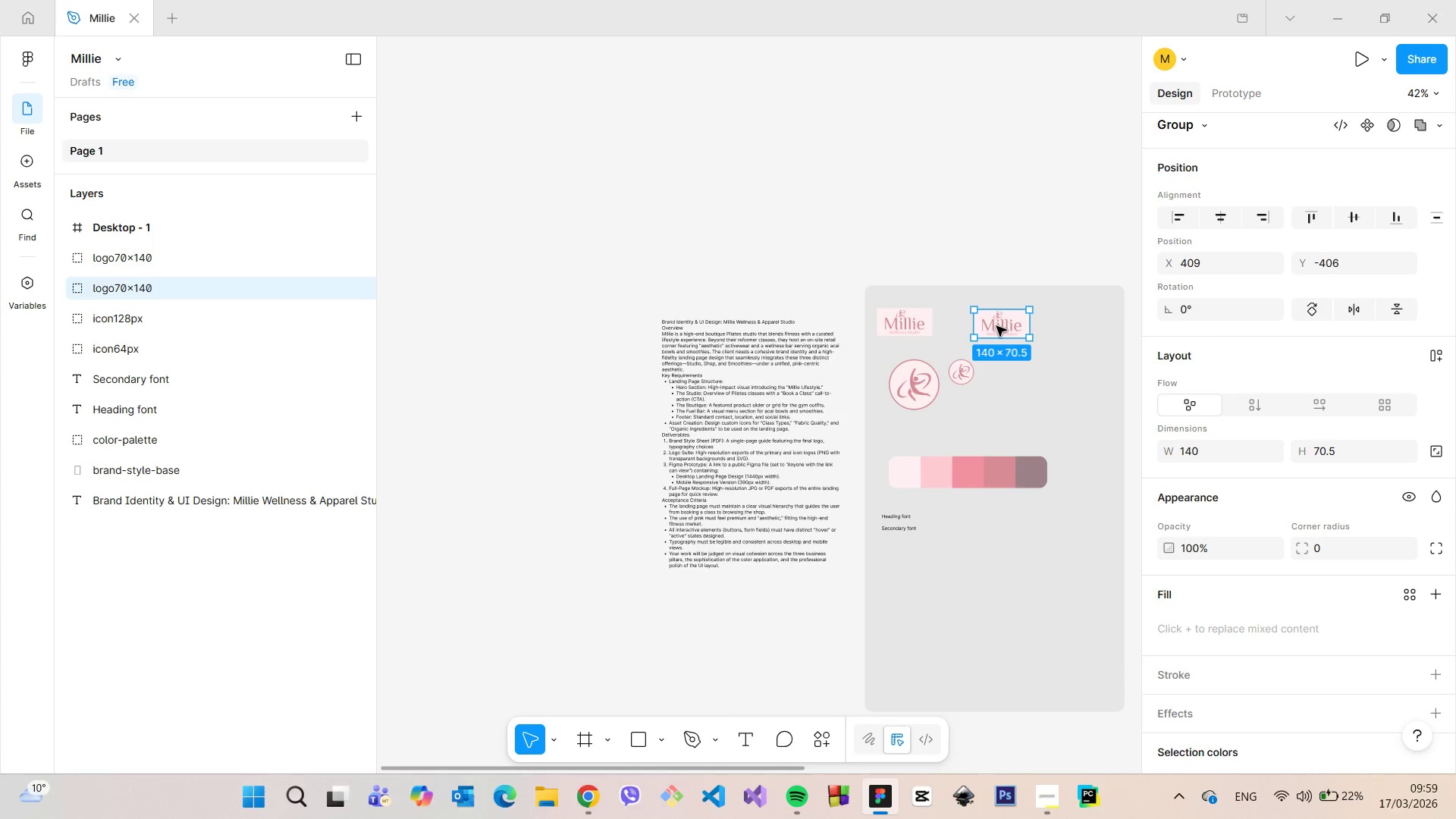 
scroll: coordinate [997, 326], scroll_direction: up, amount: 9.0
 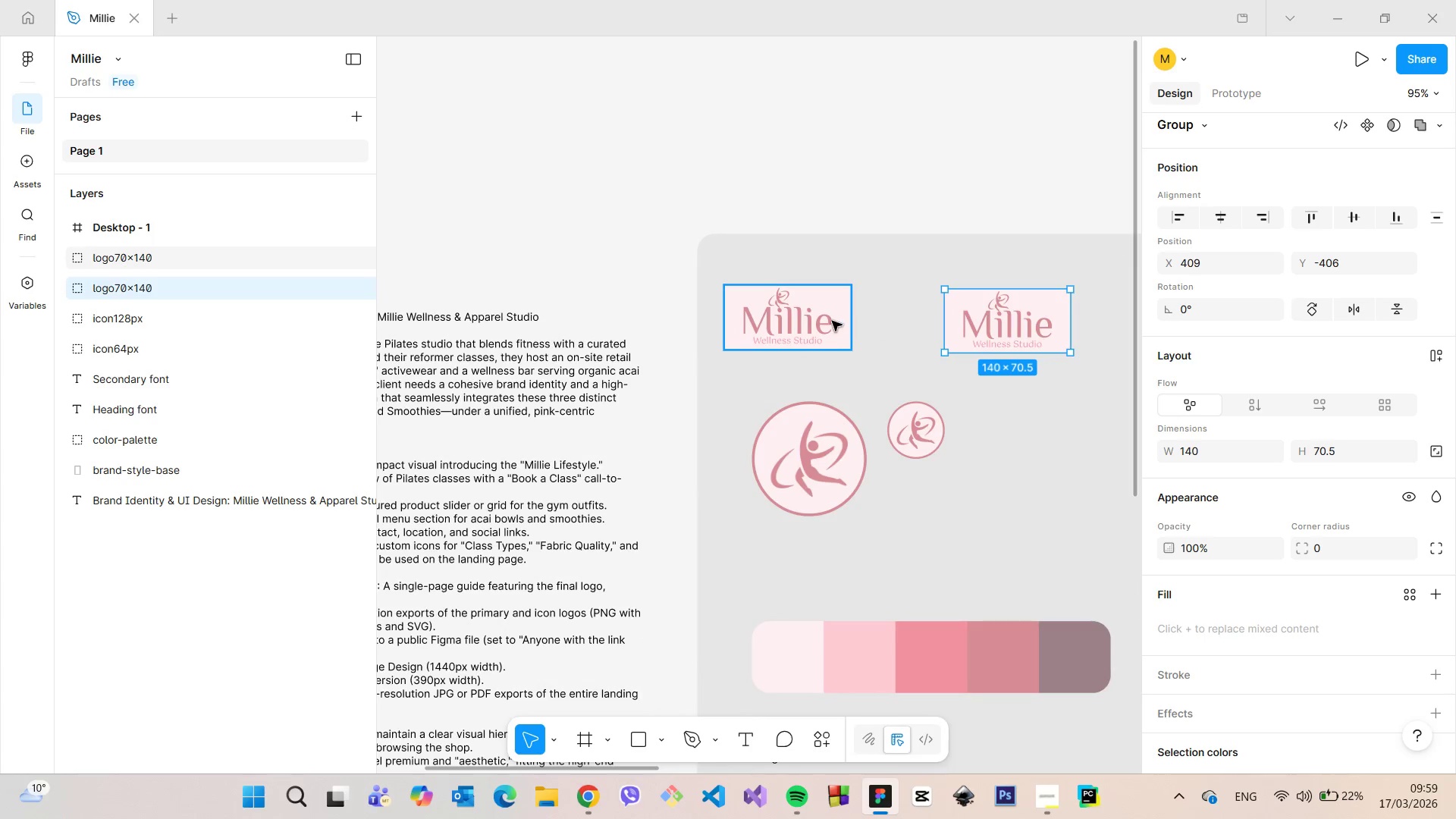 
left_click([832, 321])
 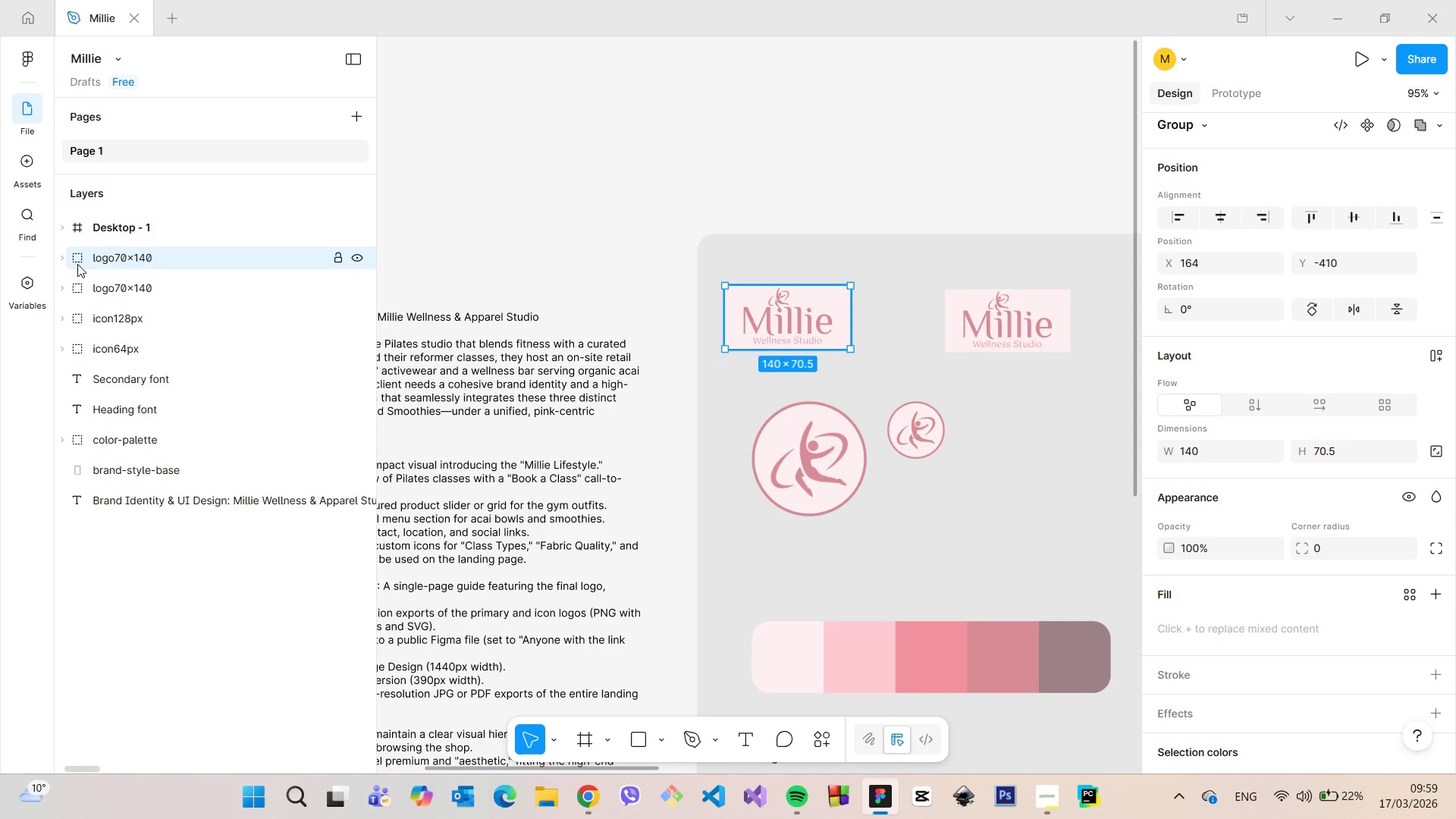 
left_click([60, 257])
 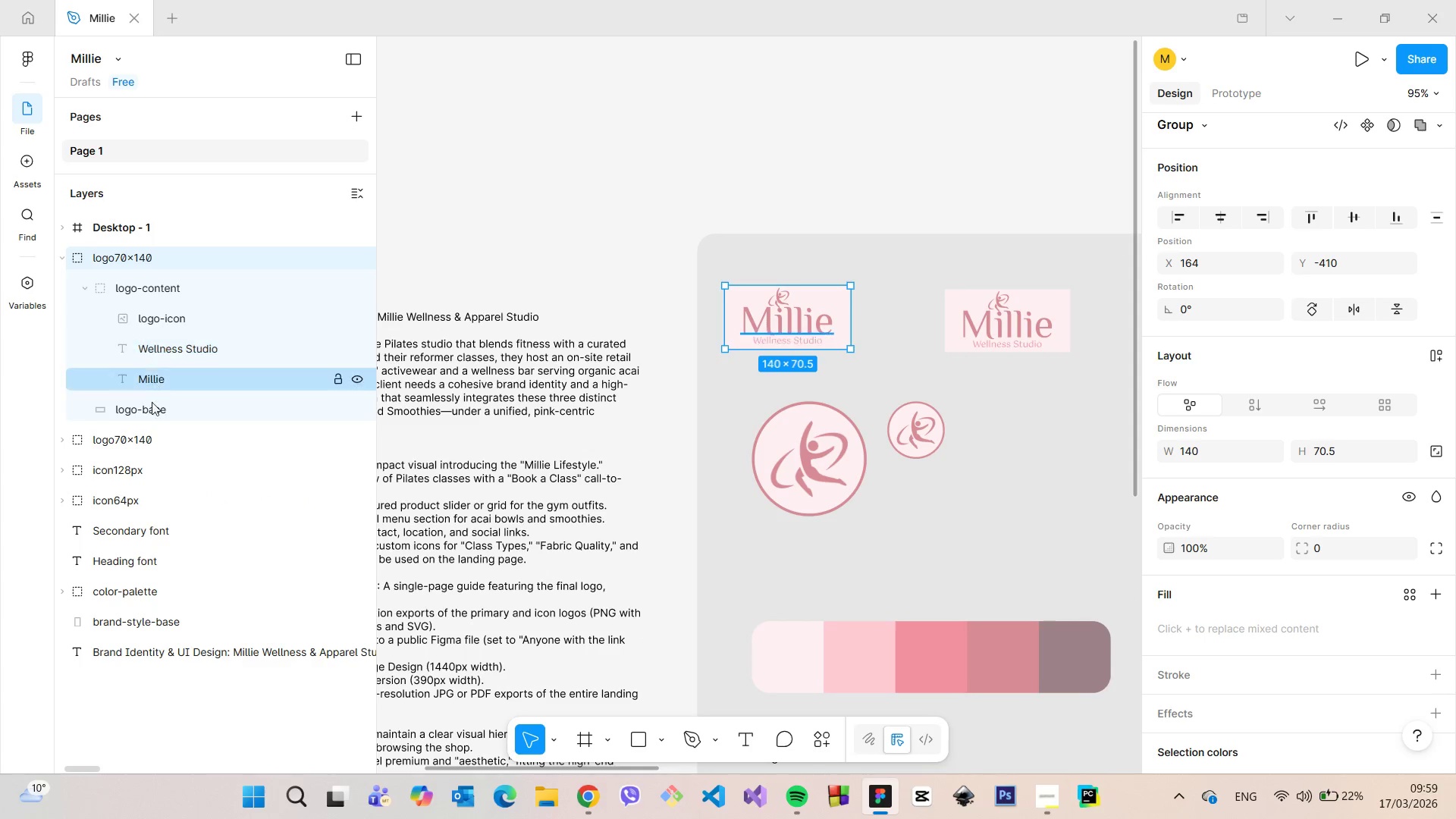 
left_click([152, 407])
 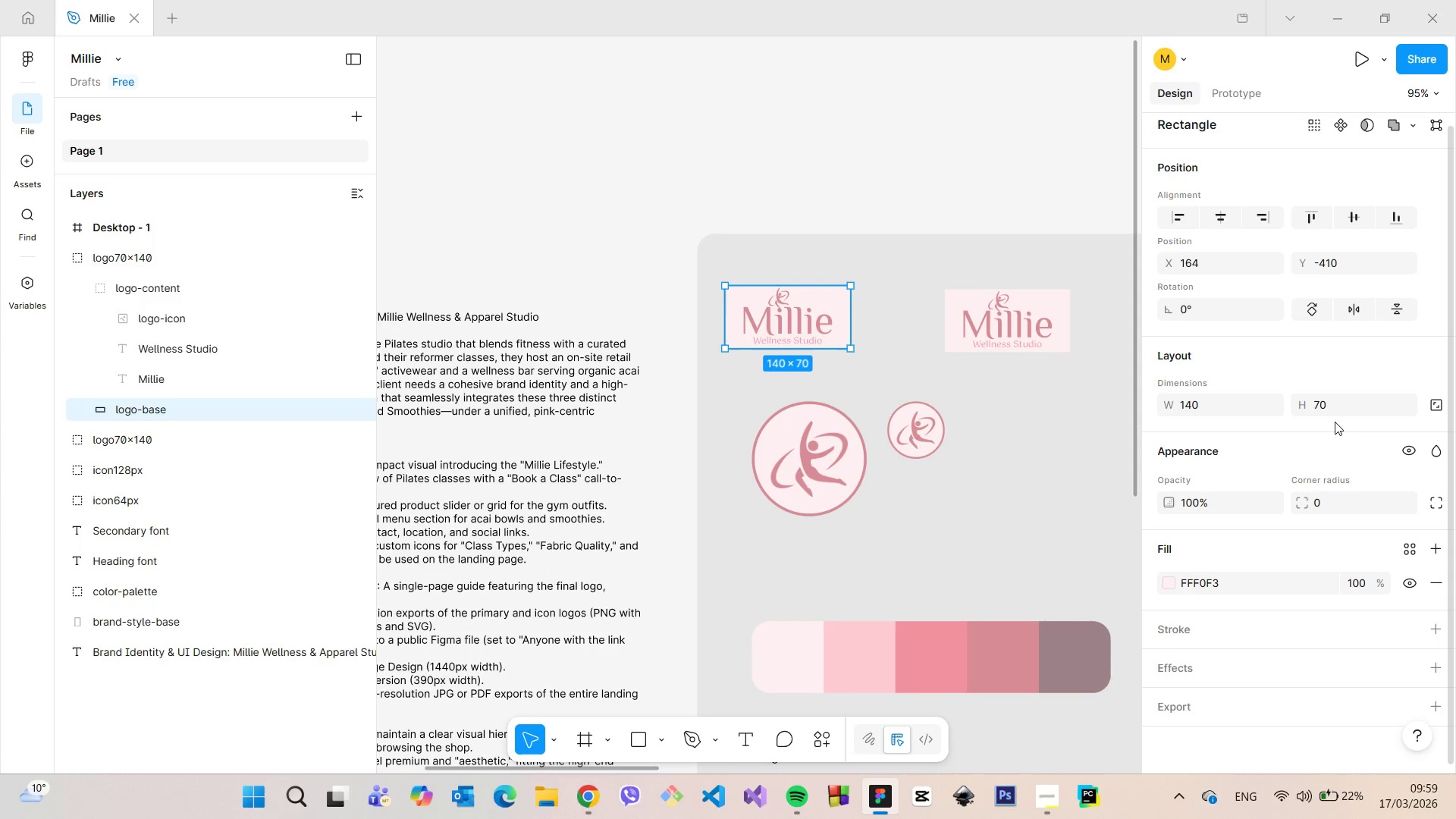 
left_click([1334, 405])
 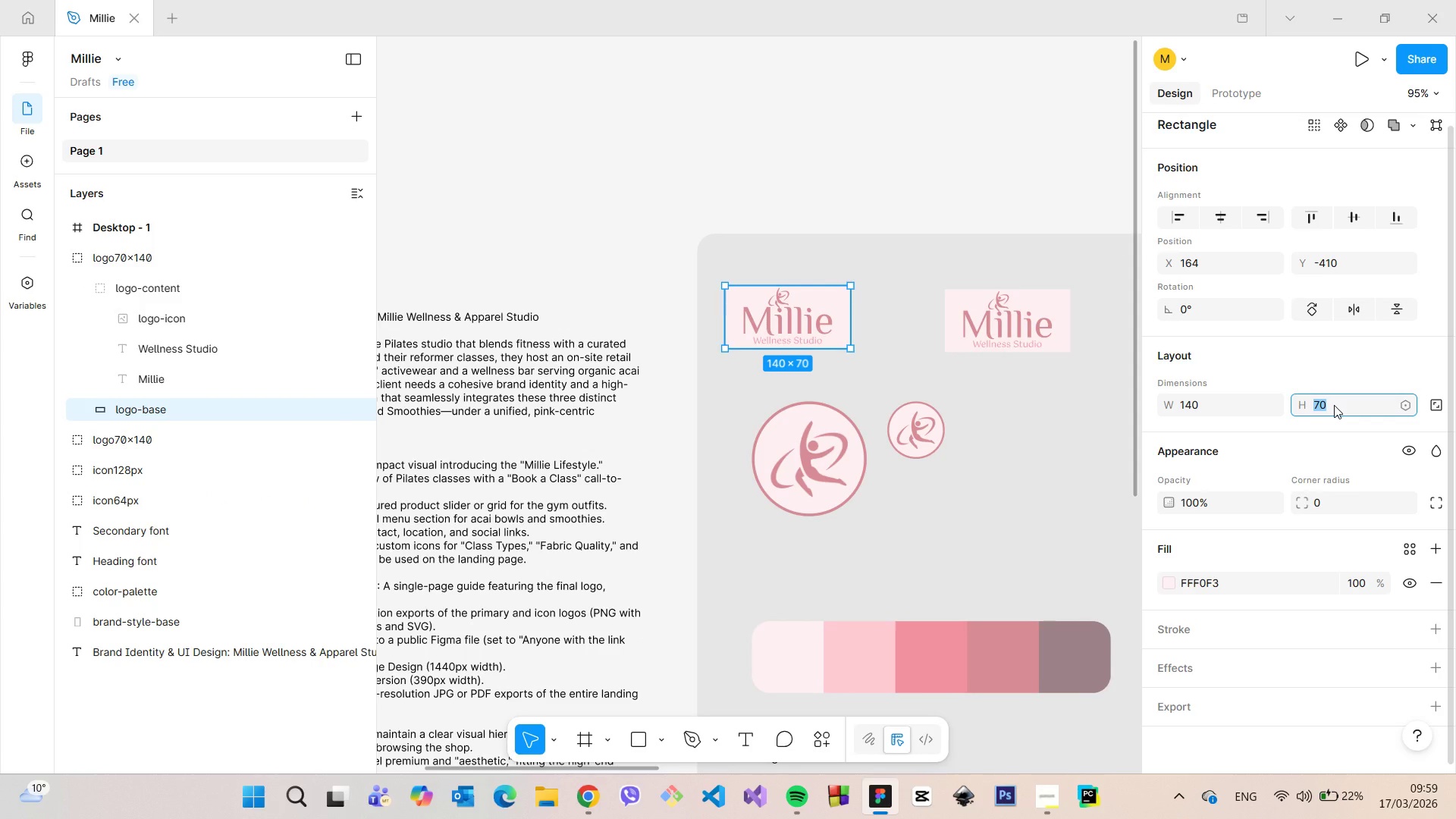 
type(100)
 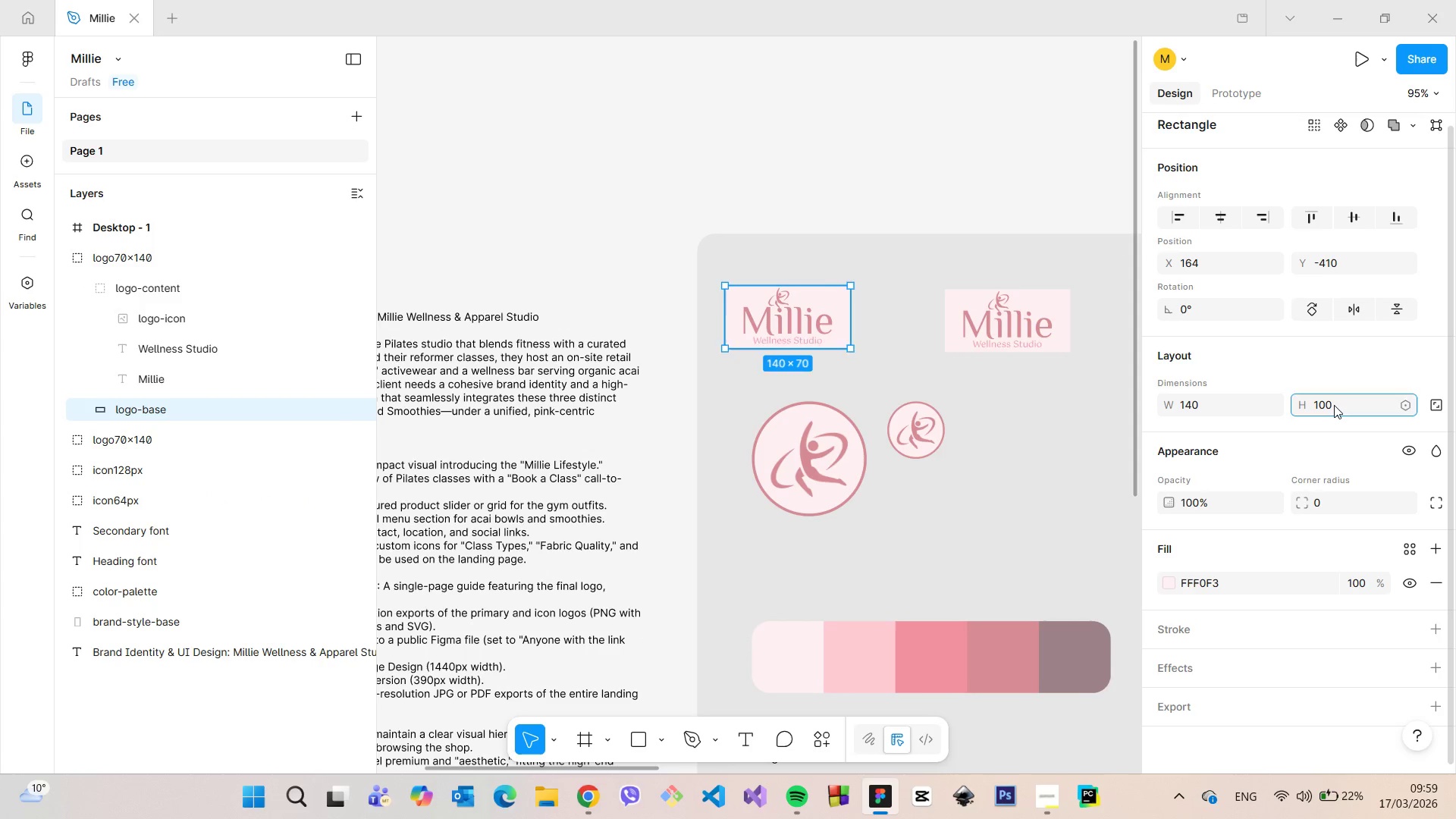 
key(Enter)
 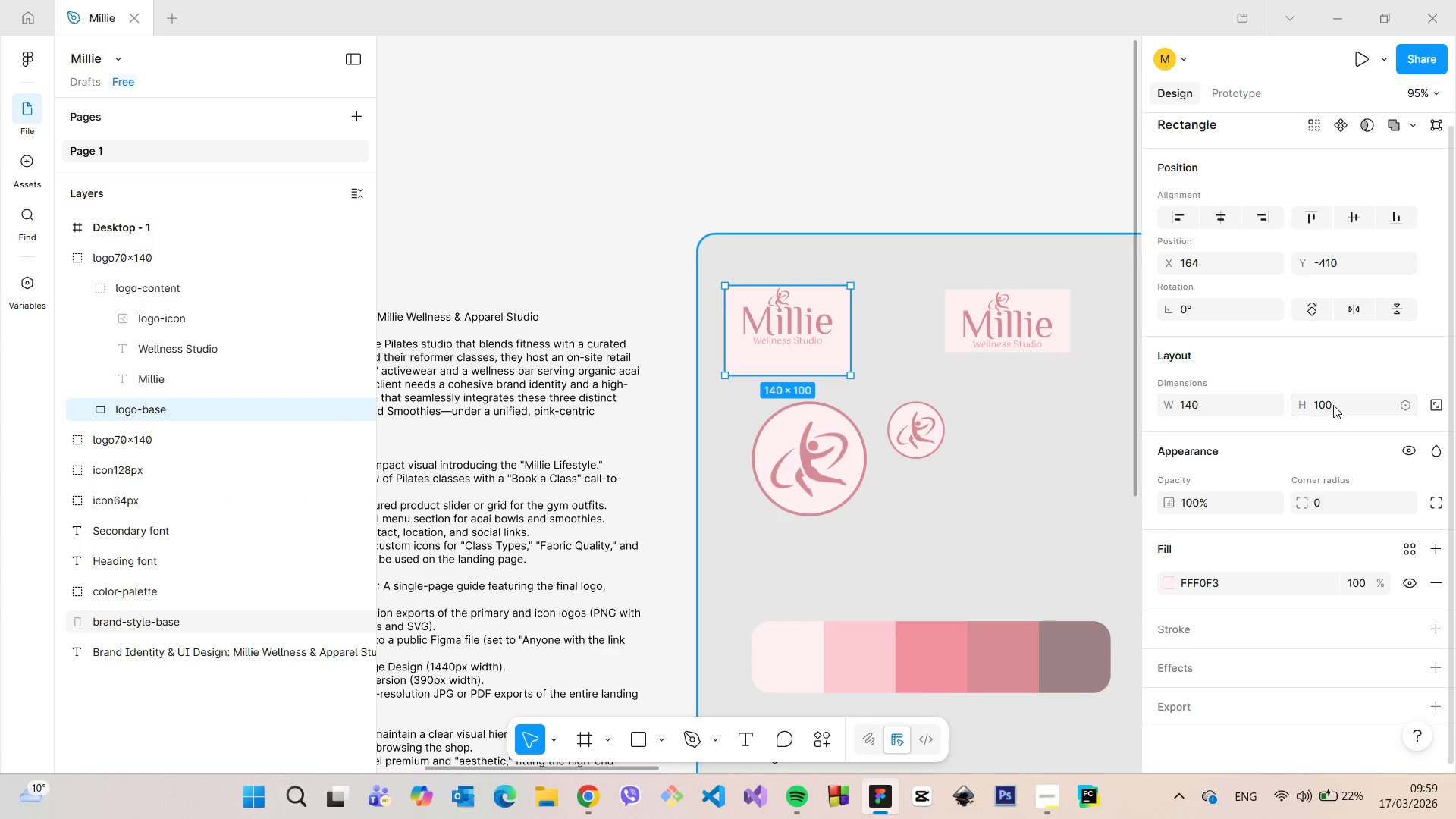 
left_click([1246, 404])
 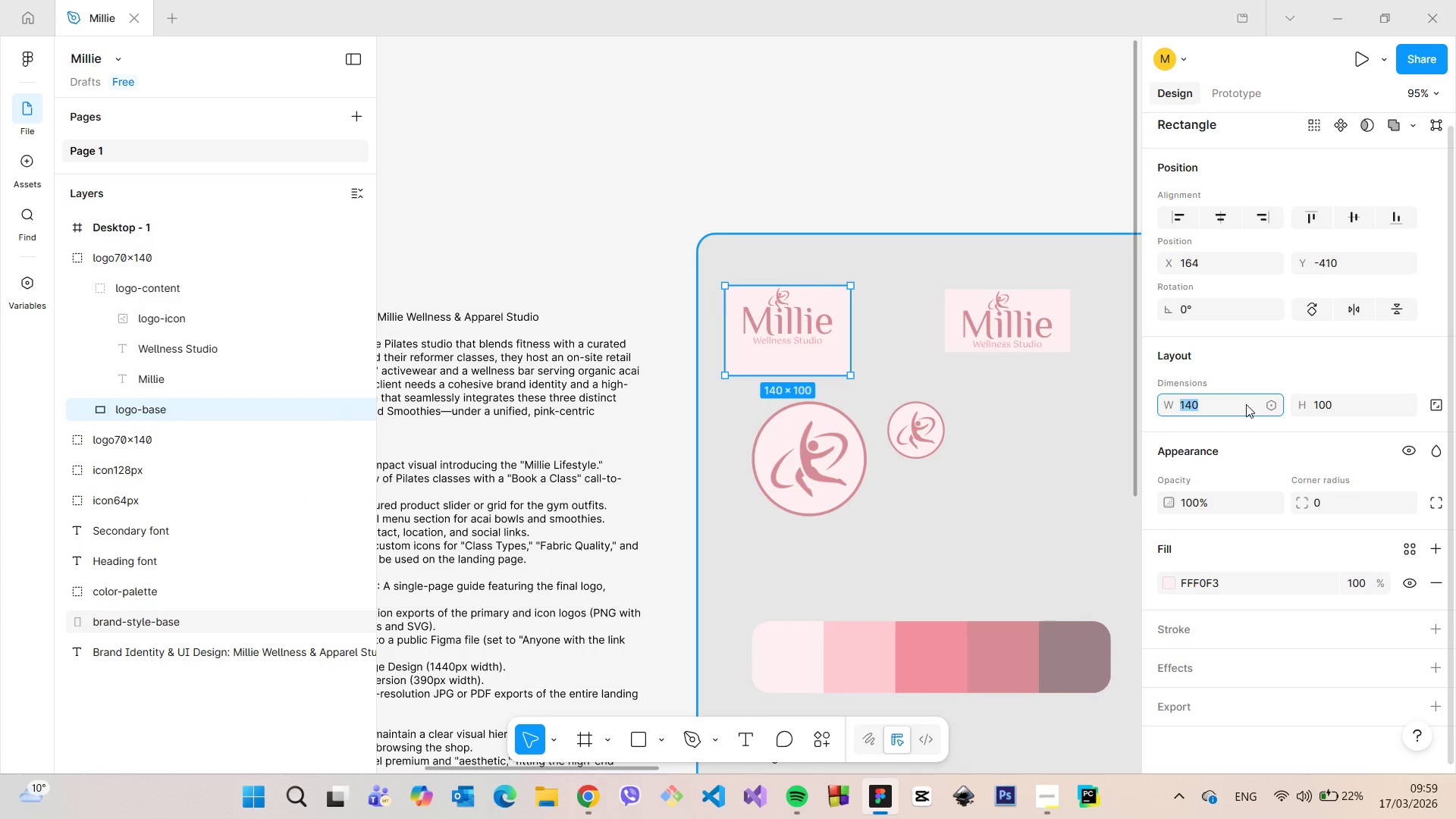 
type(200)
 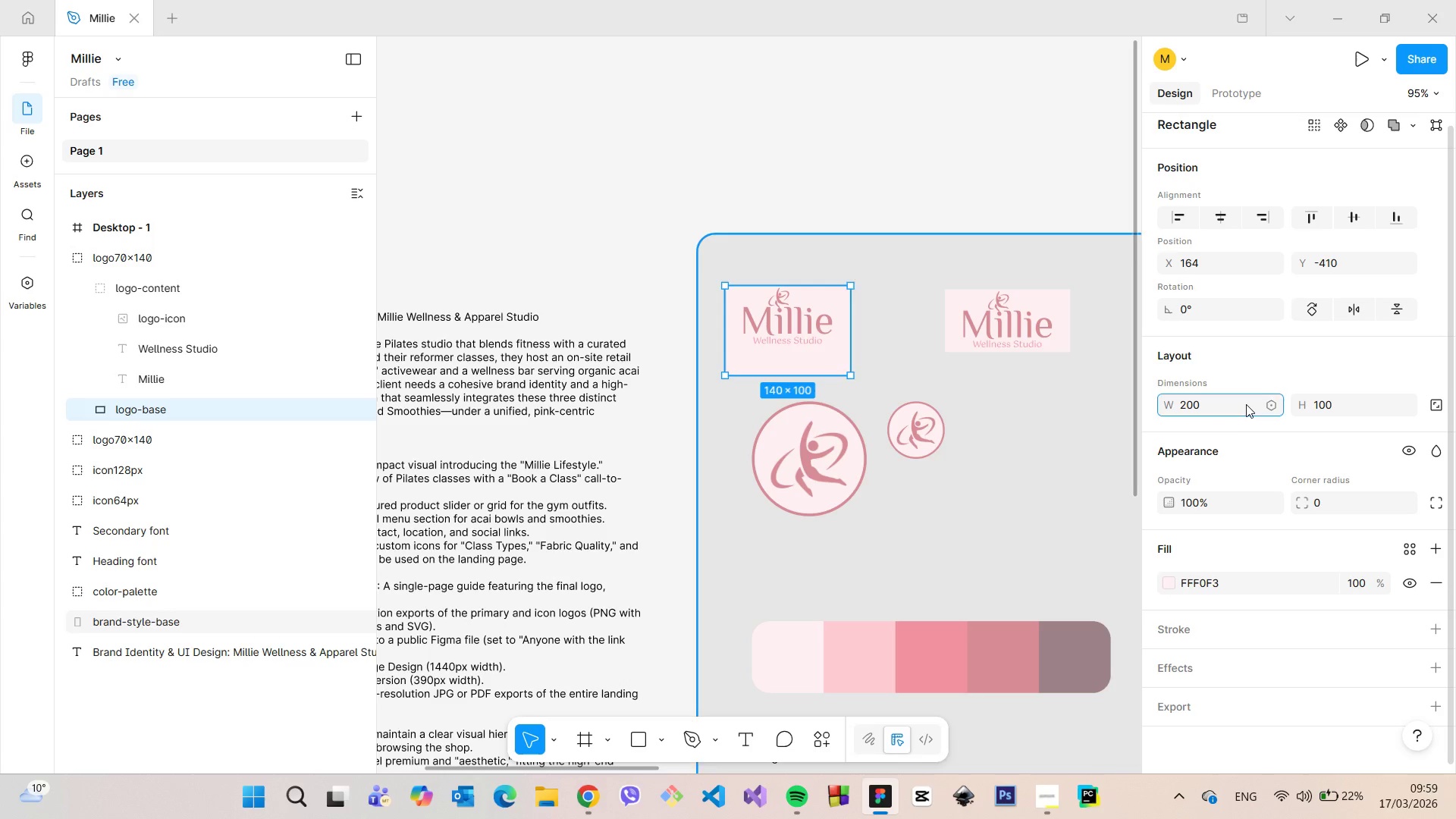 
key(Enter)
 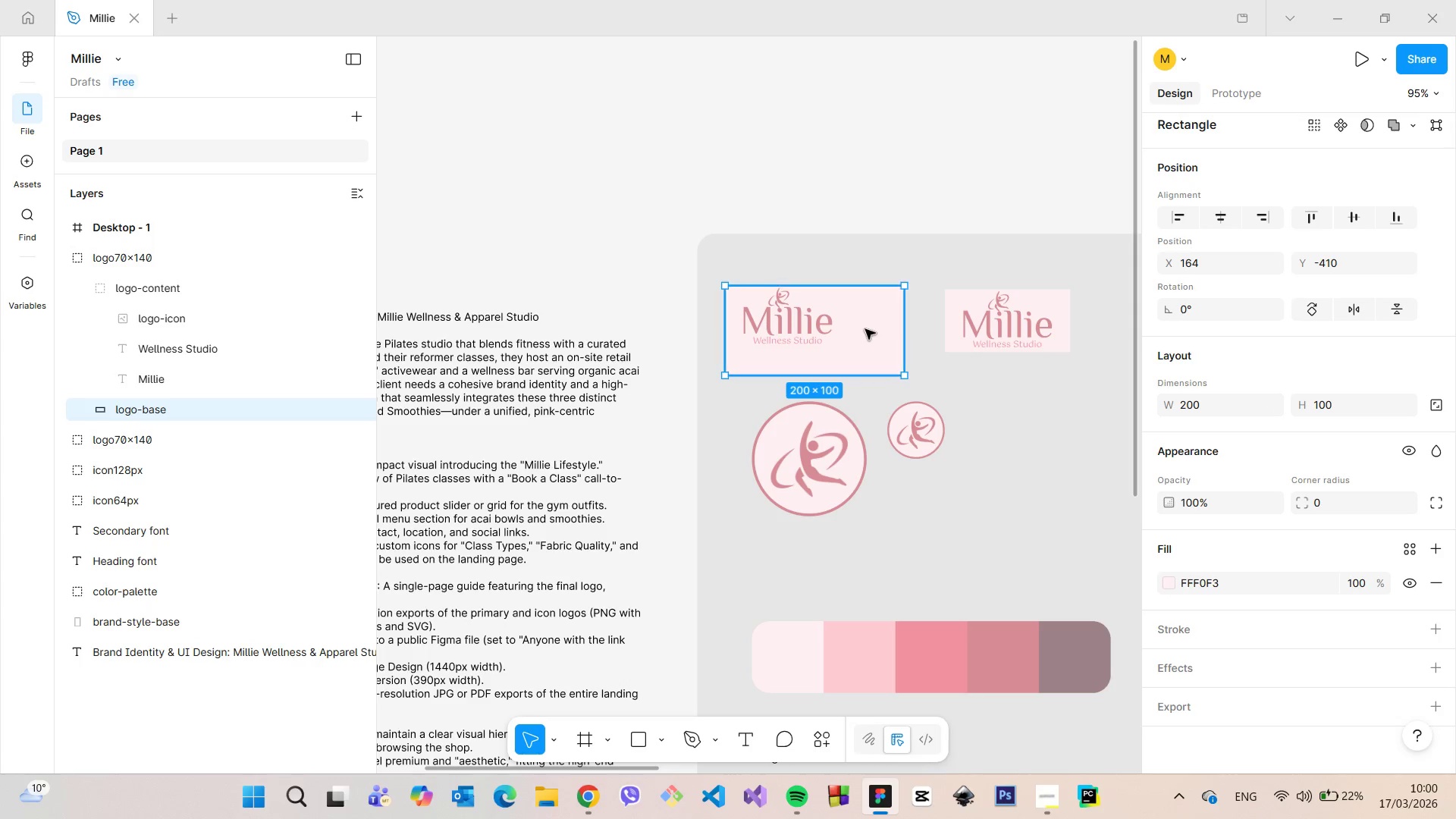 
left_click([818, 337])
 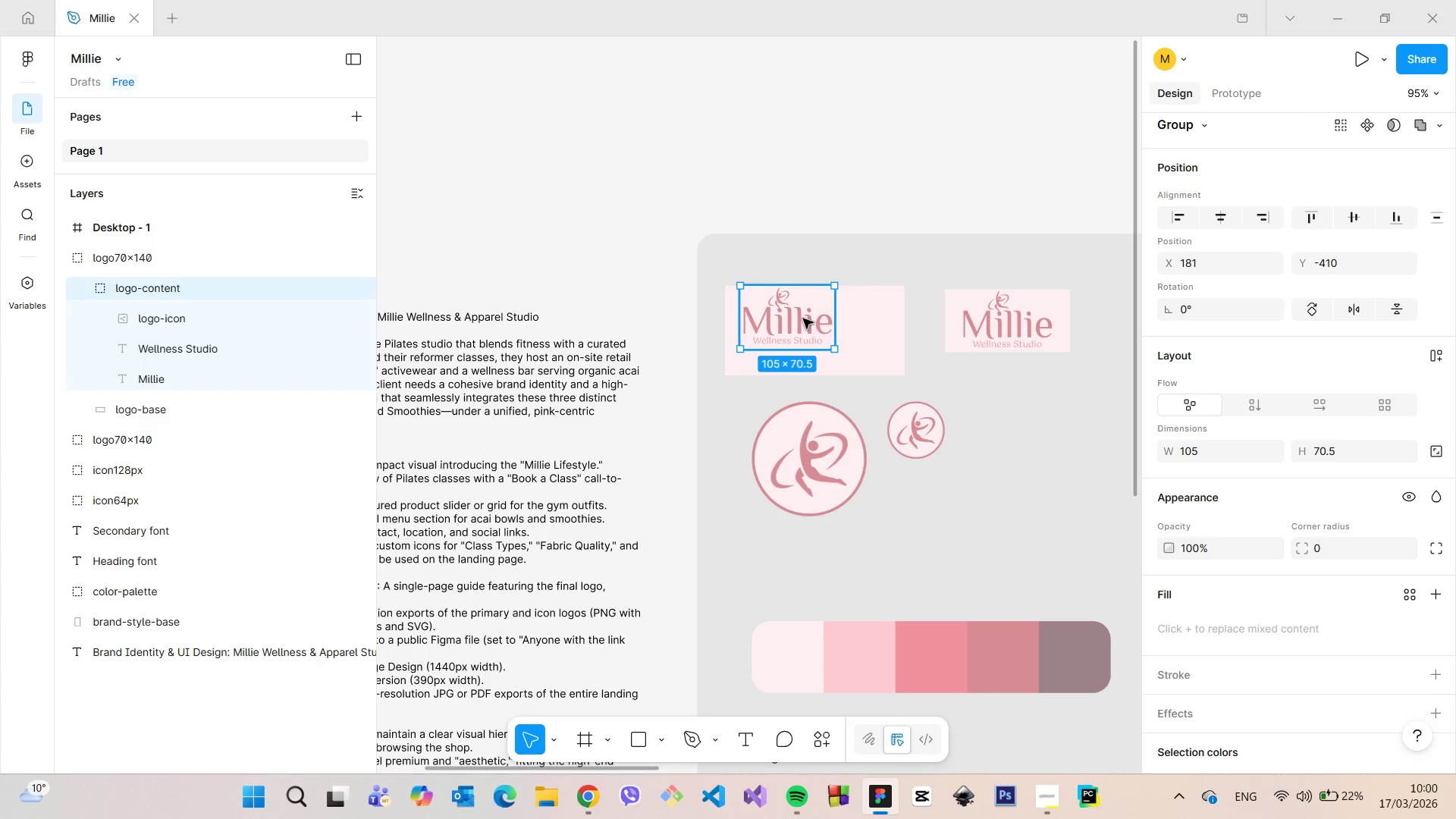 
left_click_drag(start_coordinate=[803, 318], to_coordinate=[831, 328])
 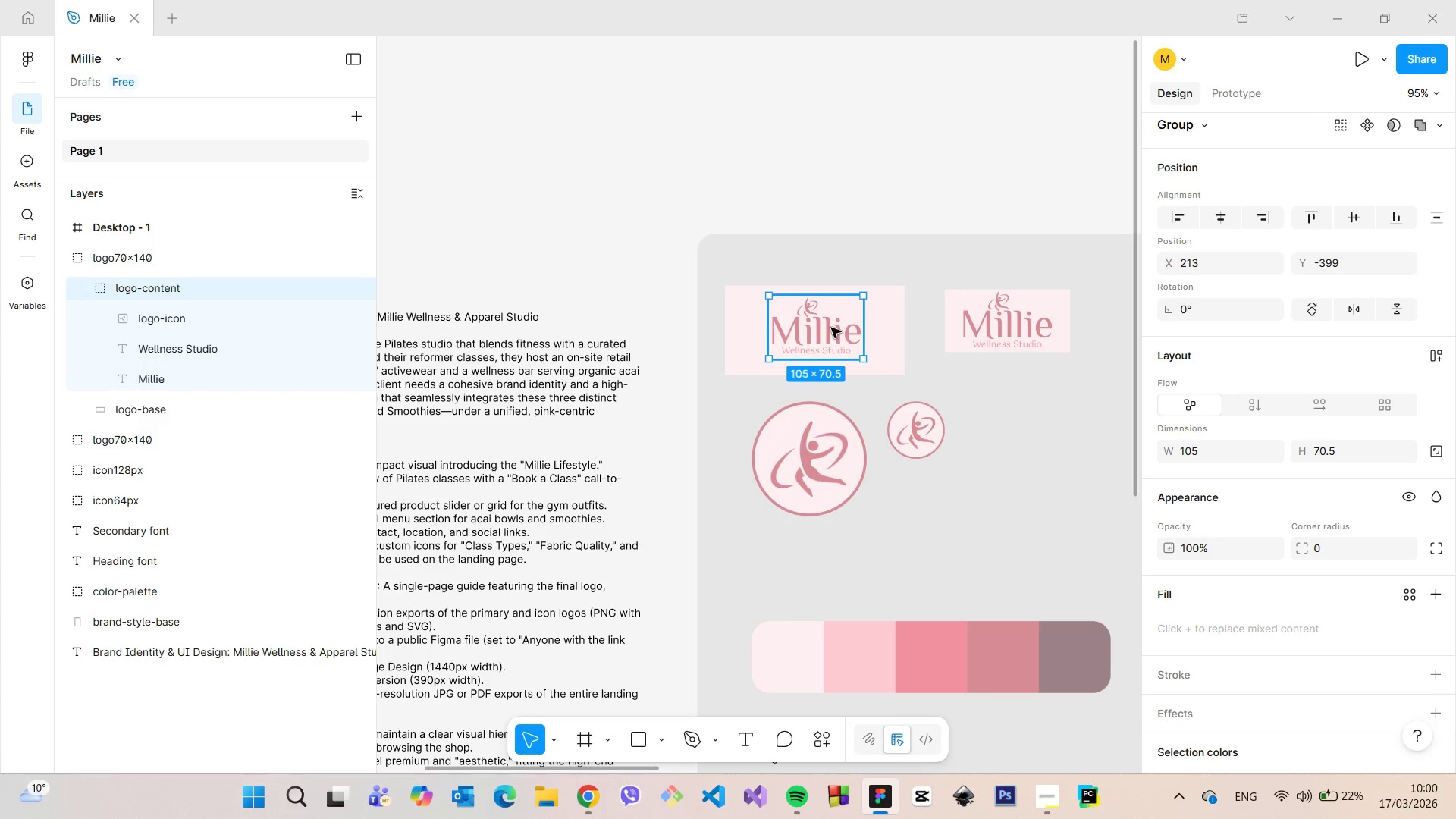 
double_click([831, 328])
 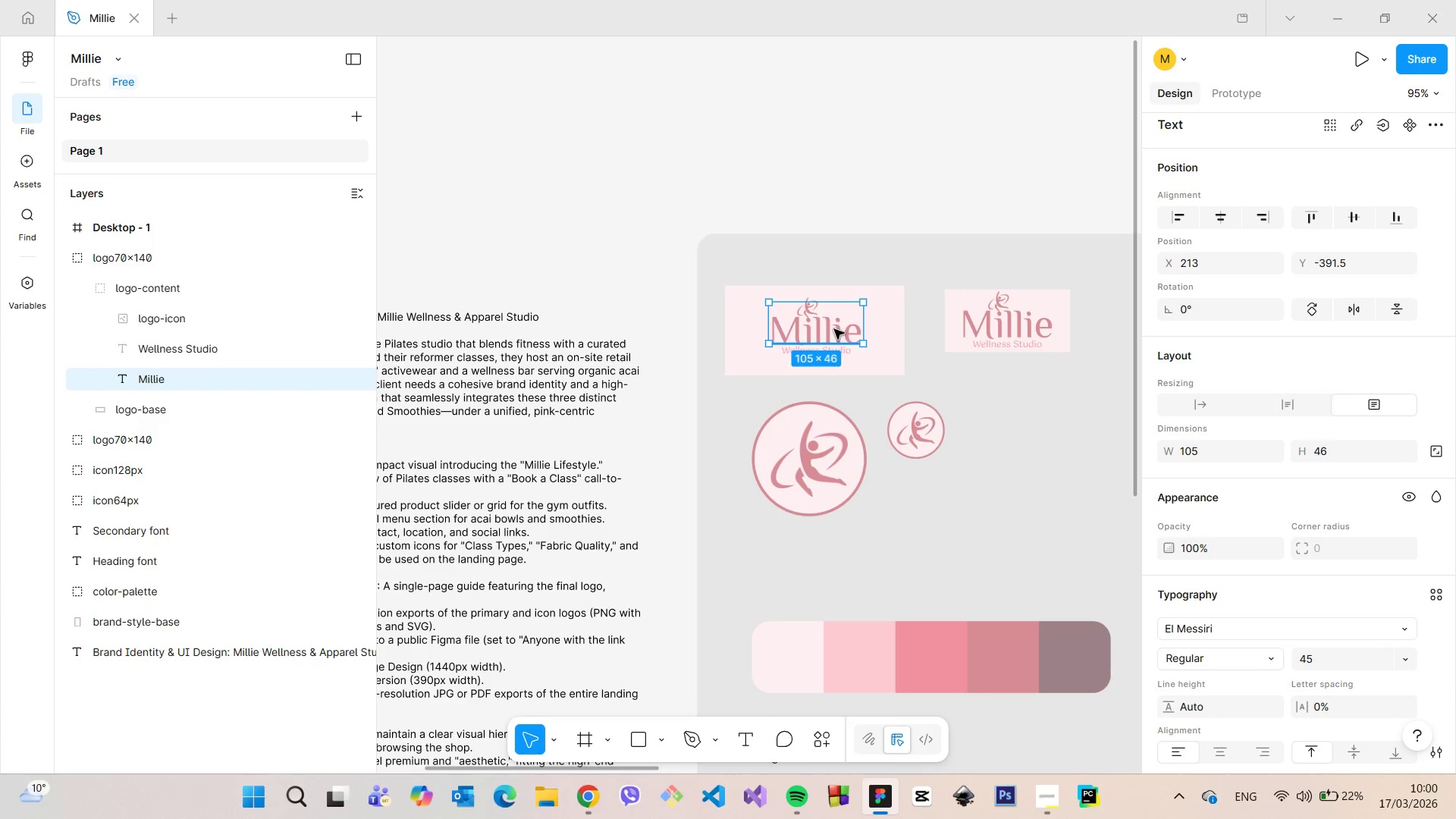 
triple_click([834, 329])
 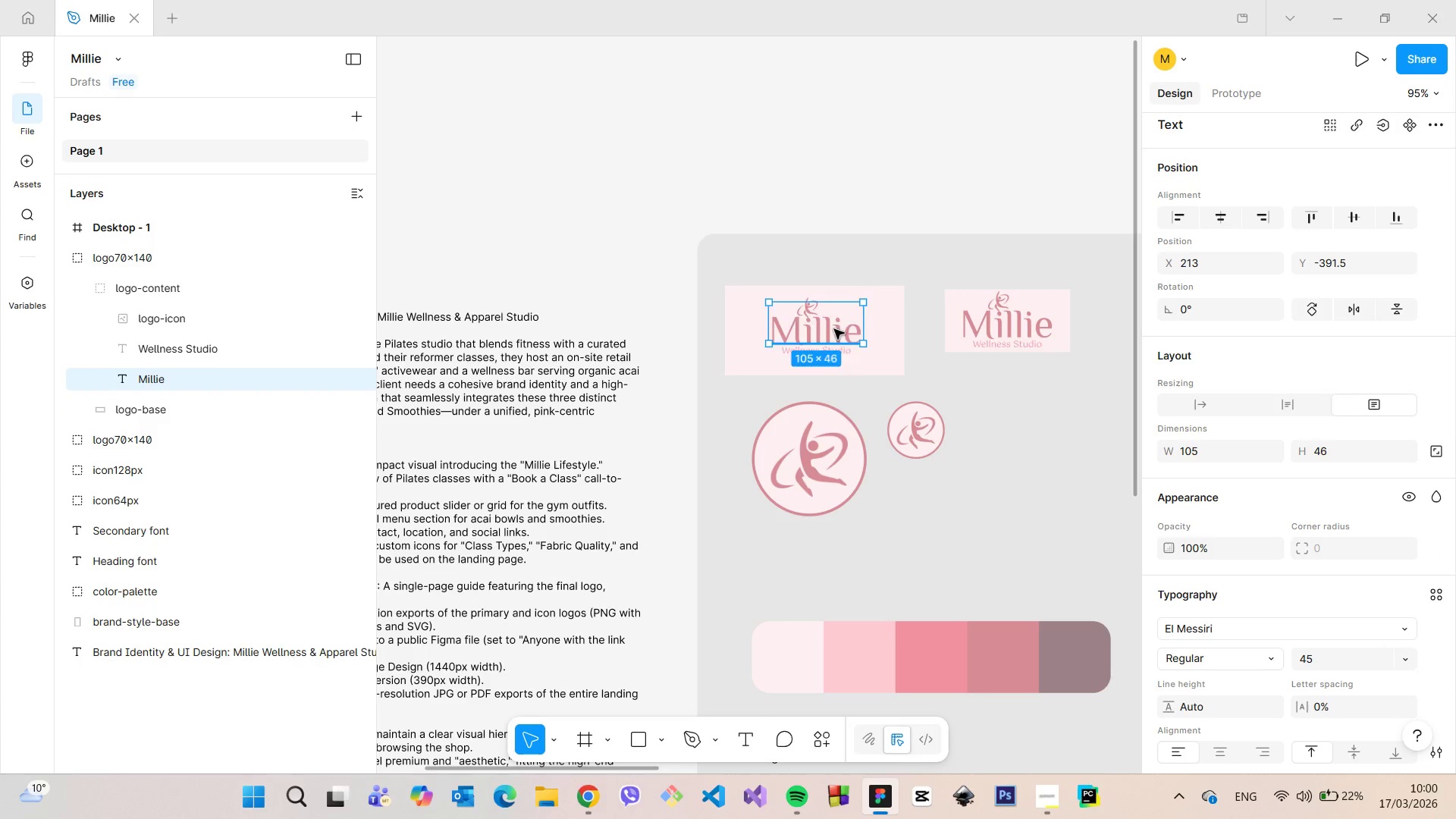 
triple_click([834, 329])